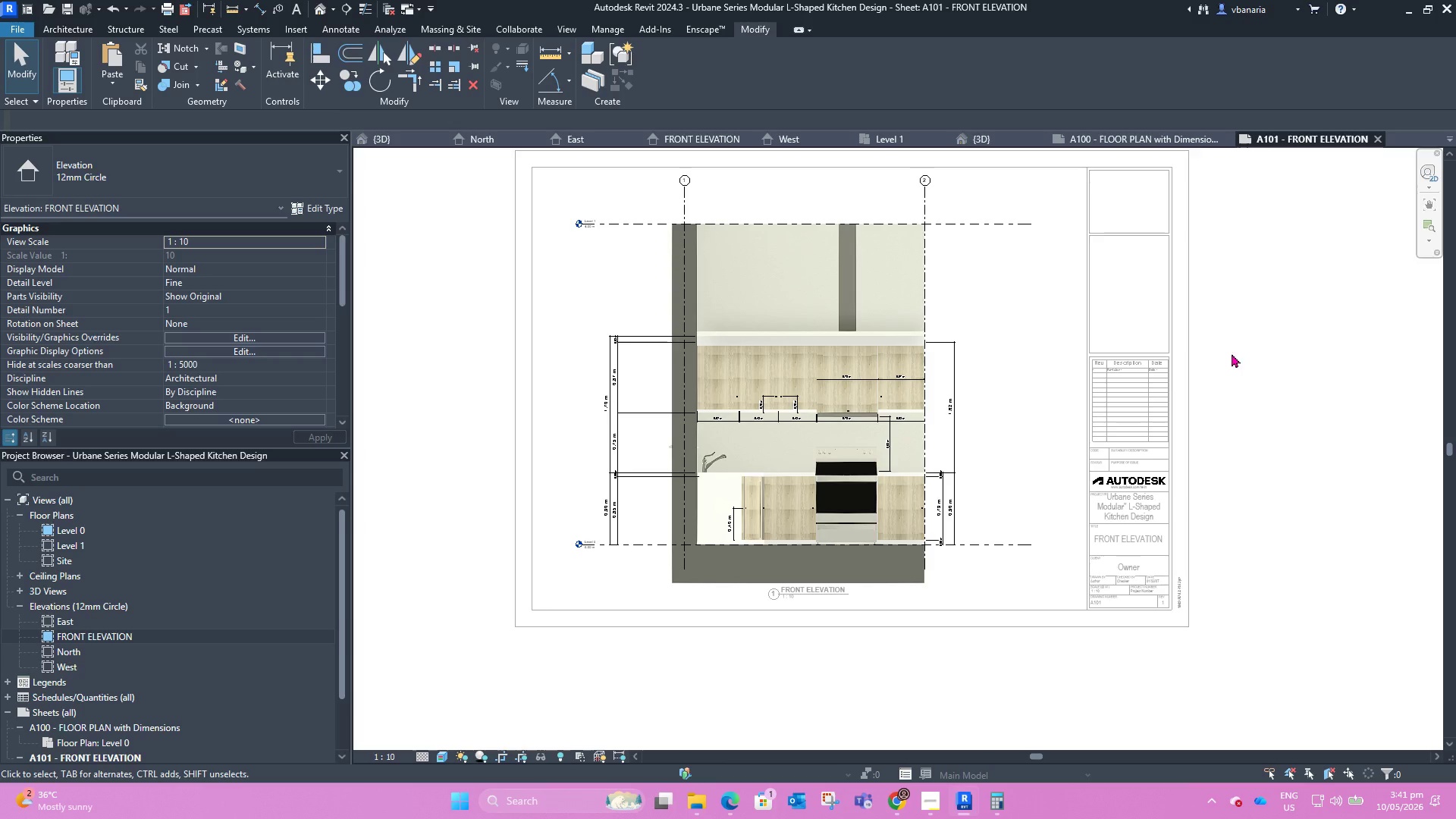 
double_click([1331, 369])
 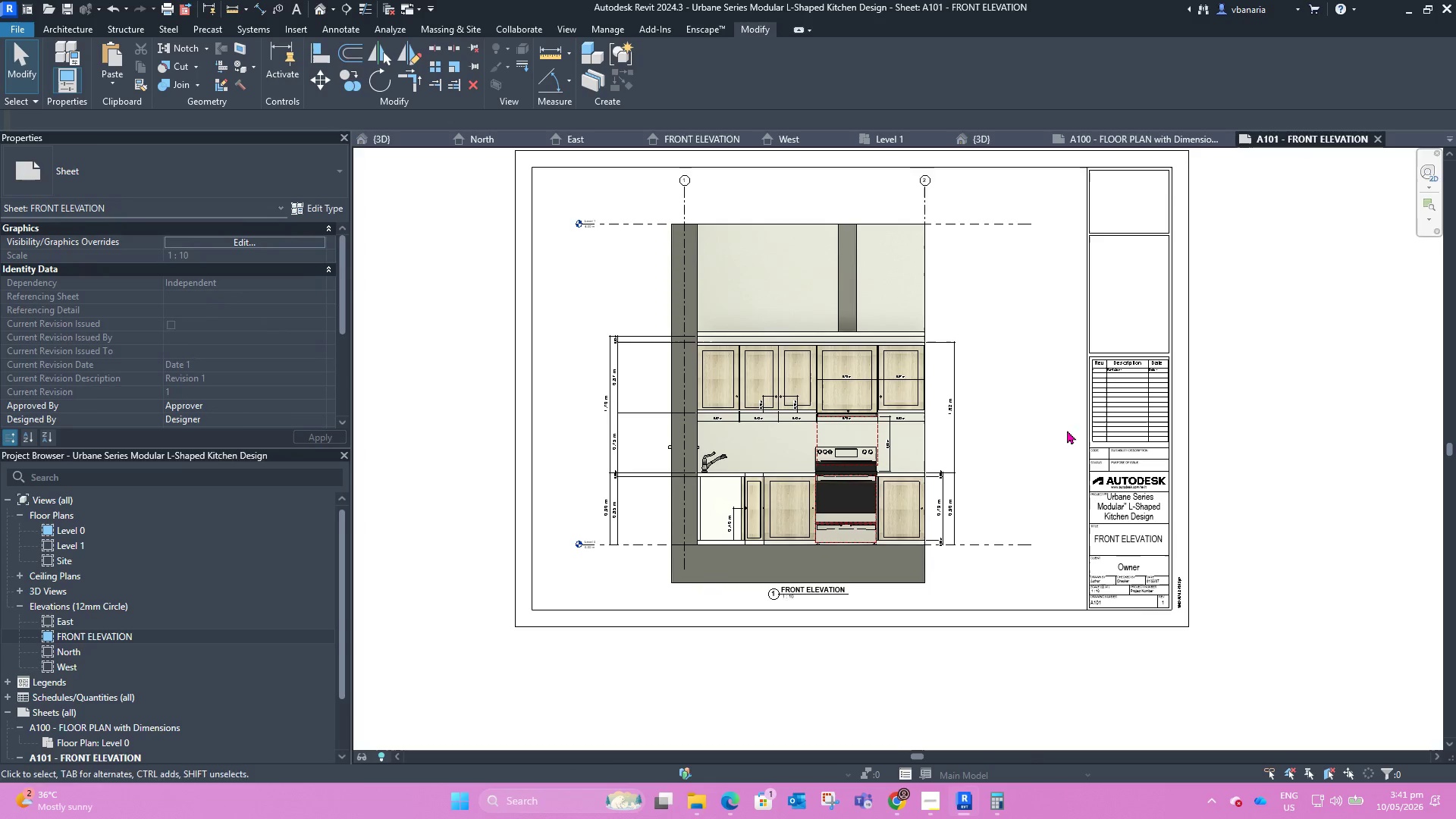 
scroll: coordinate [995, 467], scroll_direction: up, amount: 2.0
 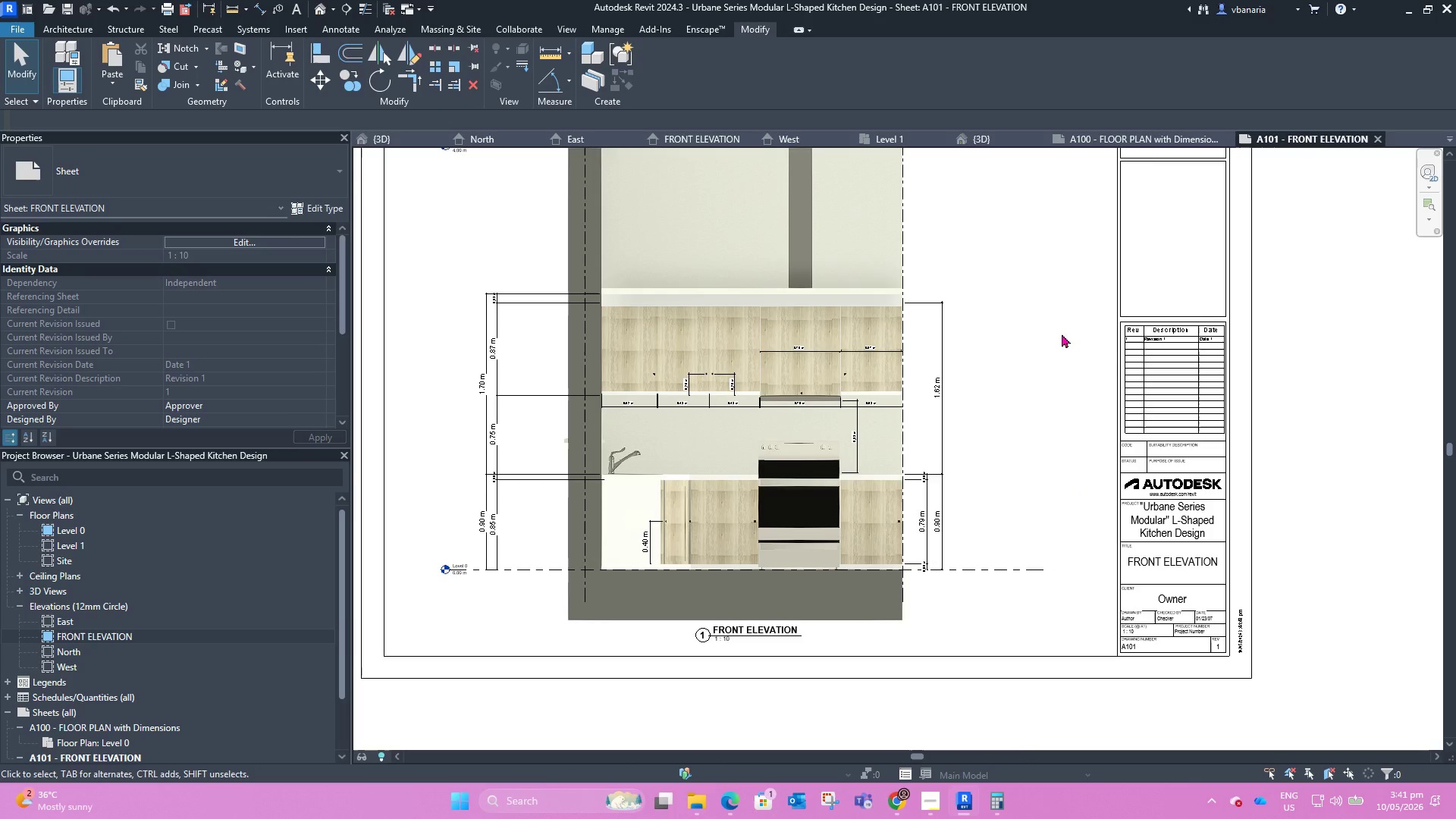 
scroll: coordinate [965, 453], scroll_direction: down, amount: 2.0
 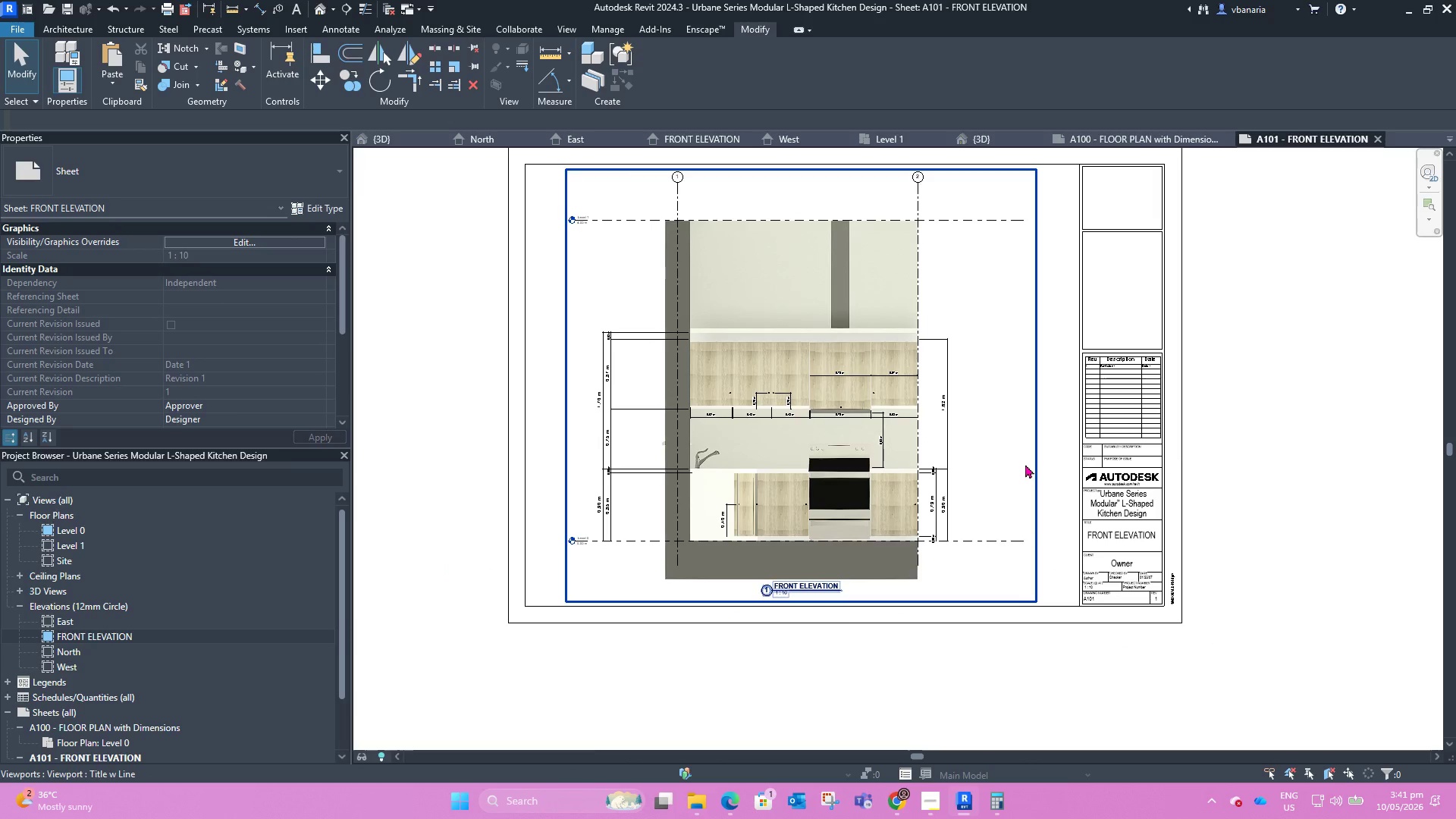 
left_click([768, 662])
 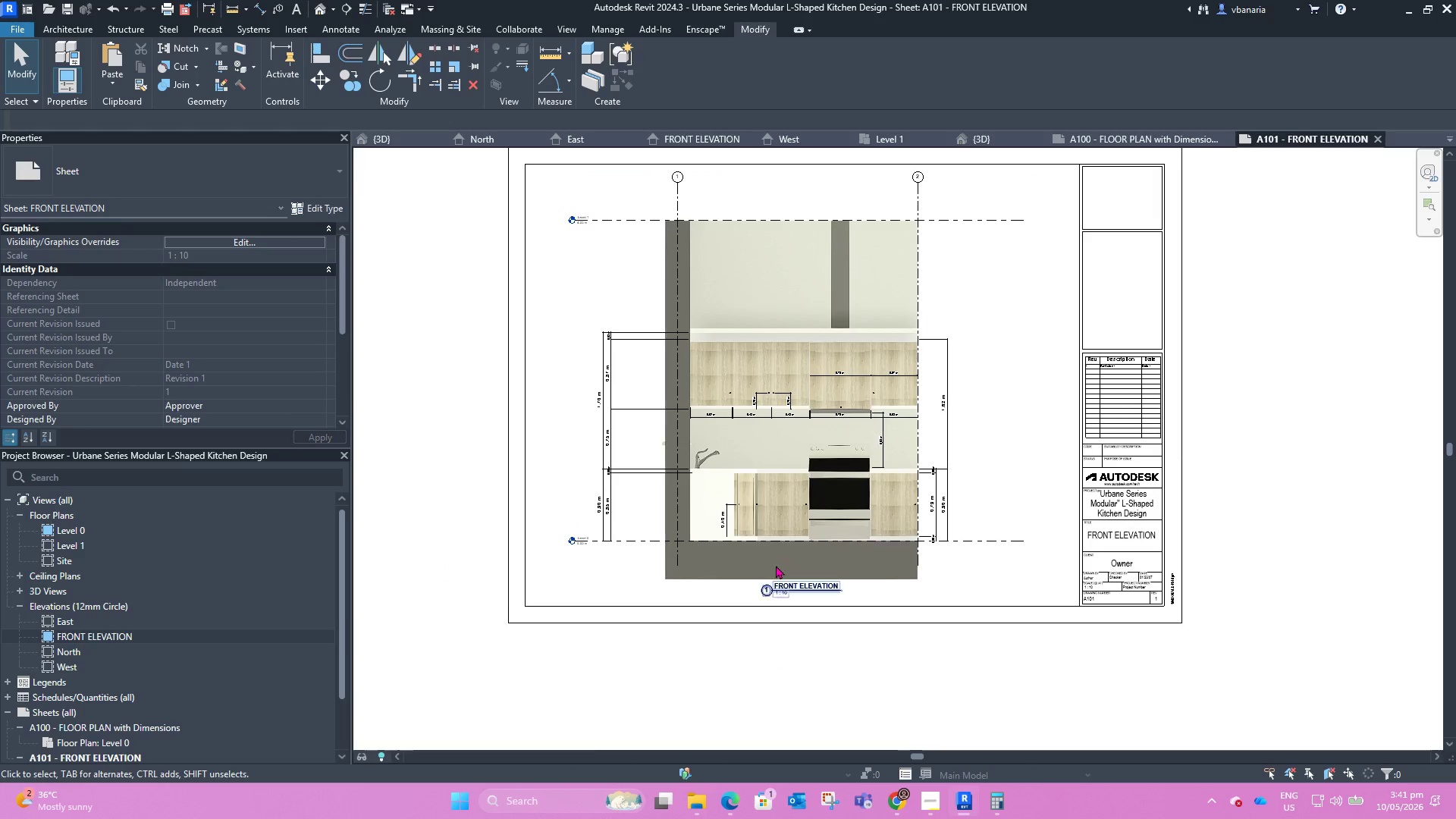 
scroll: coordinate [726, 508], scroll_direction: up, amount: 3.0
 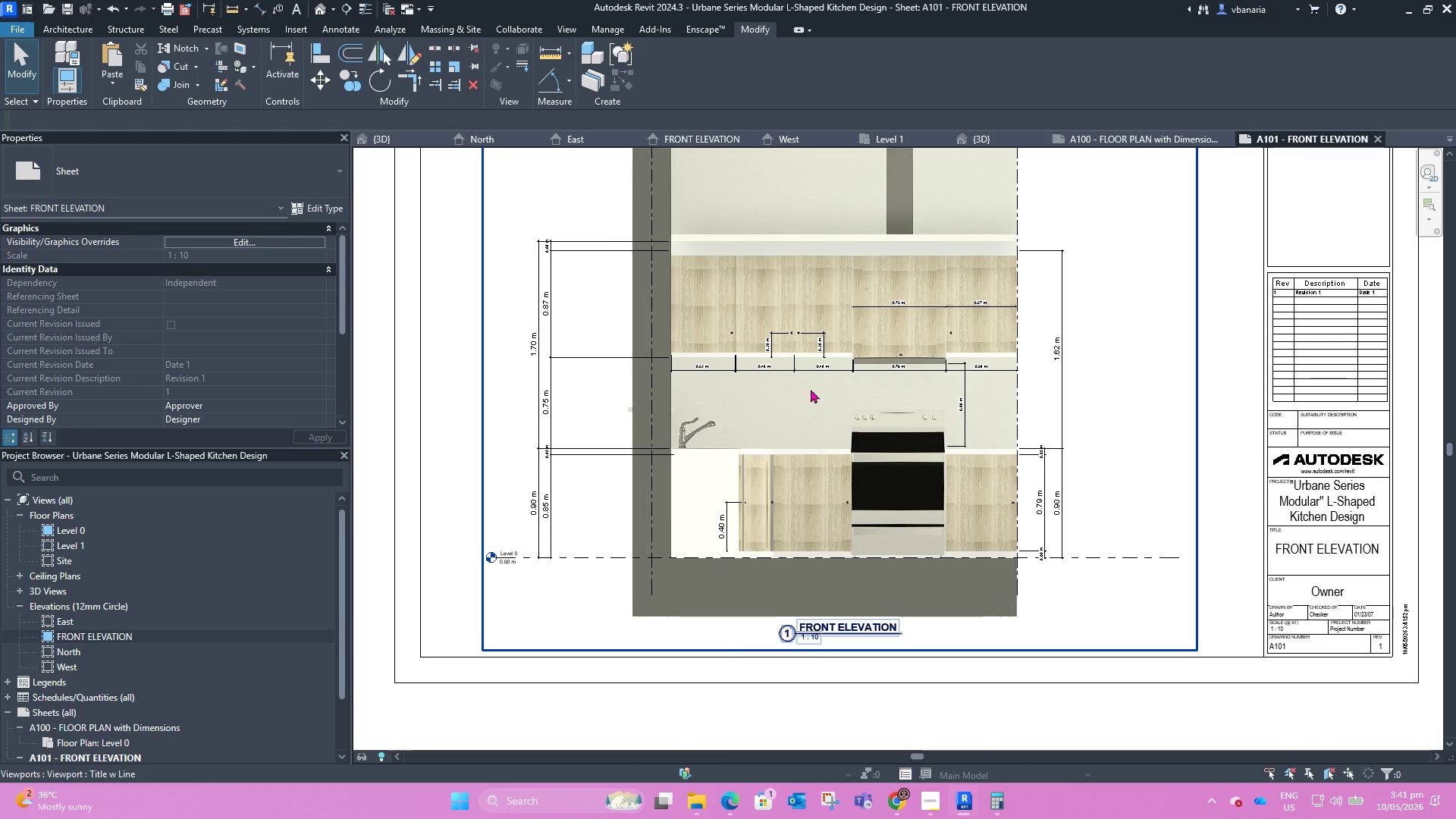 
scroll: coordinate [731, 516], scroll_direction: none, amount: 0.0
 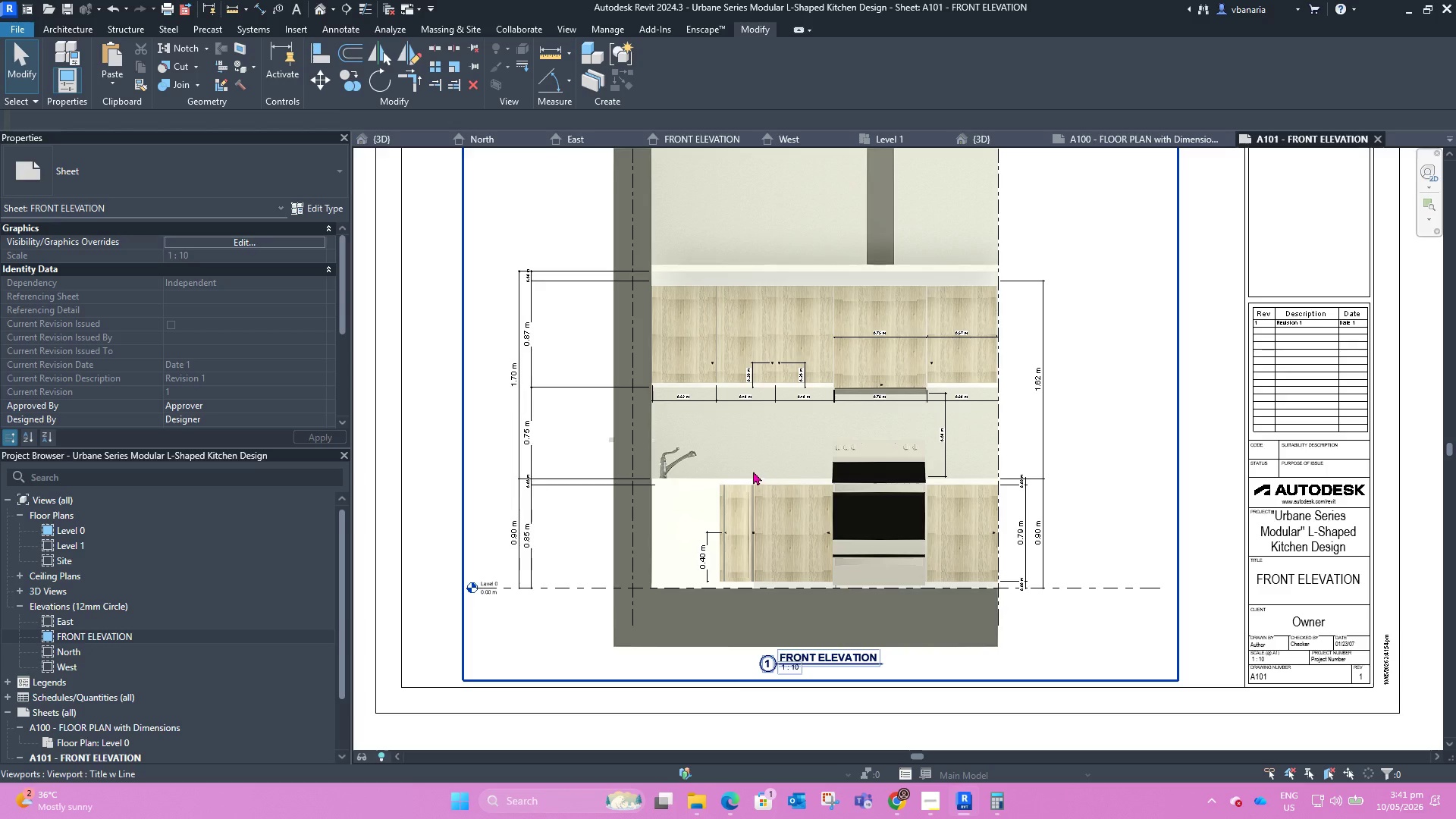 
scroll: coordinate [743, 475], scroll_direction: down, amount: 2.0
 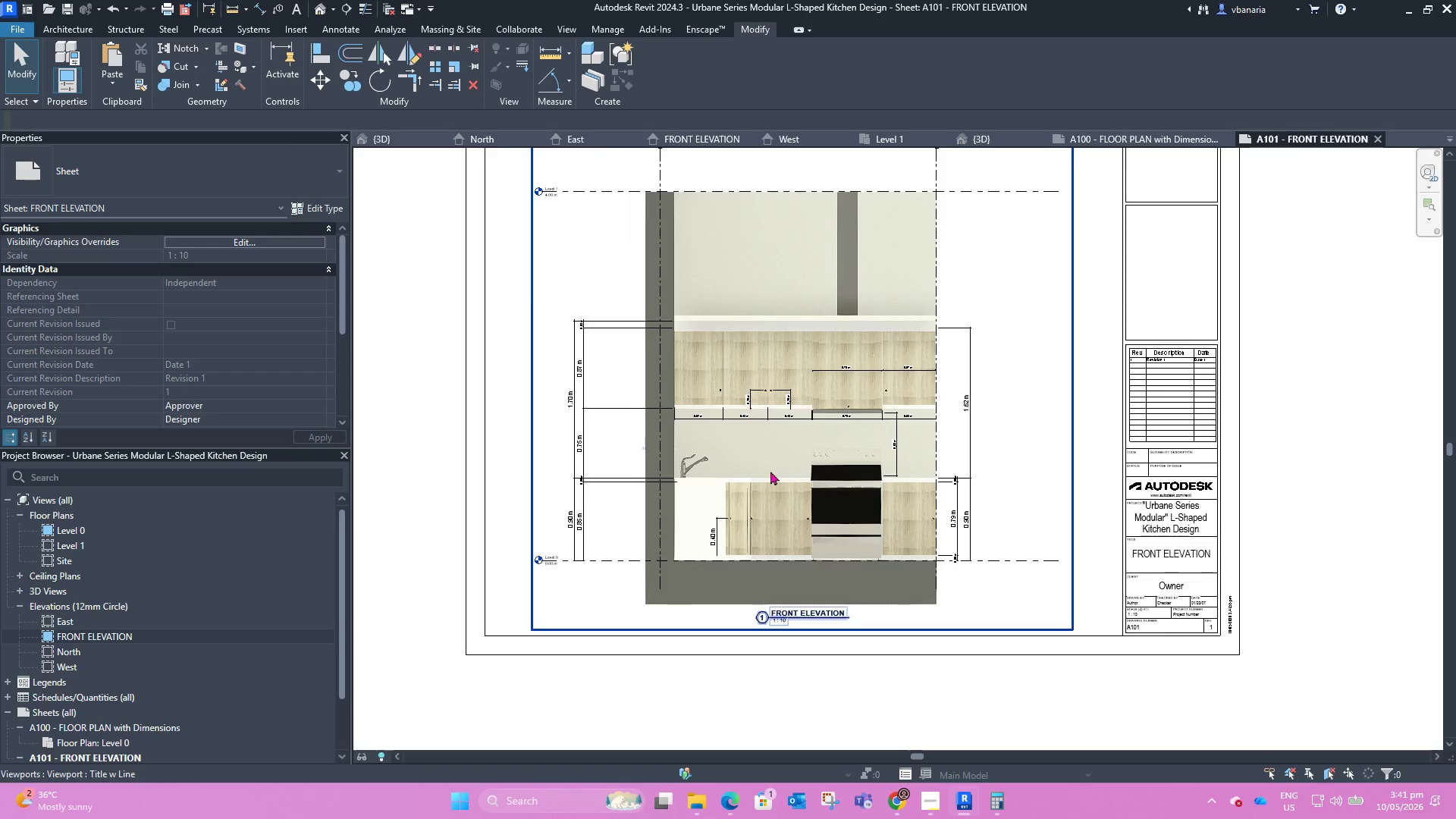 
scroll: coordinate [701, 486], scroll_direction: up, amount: 6.0
 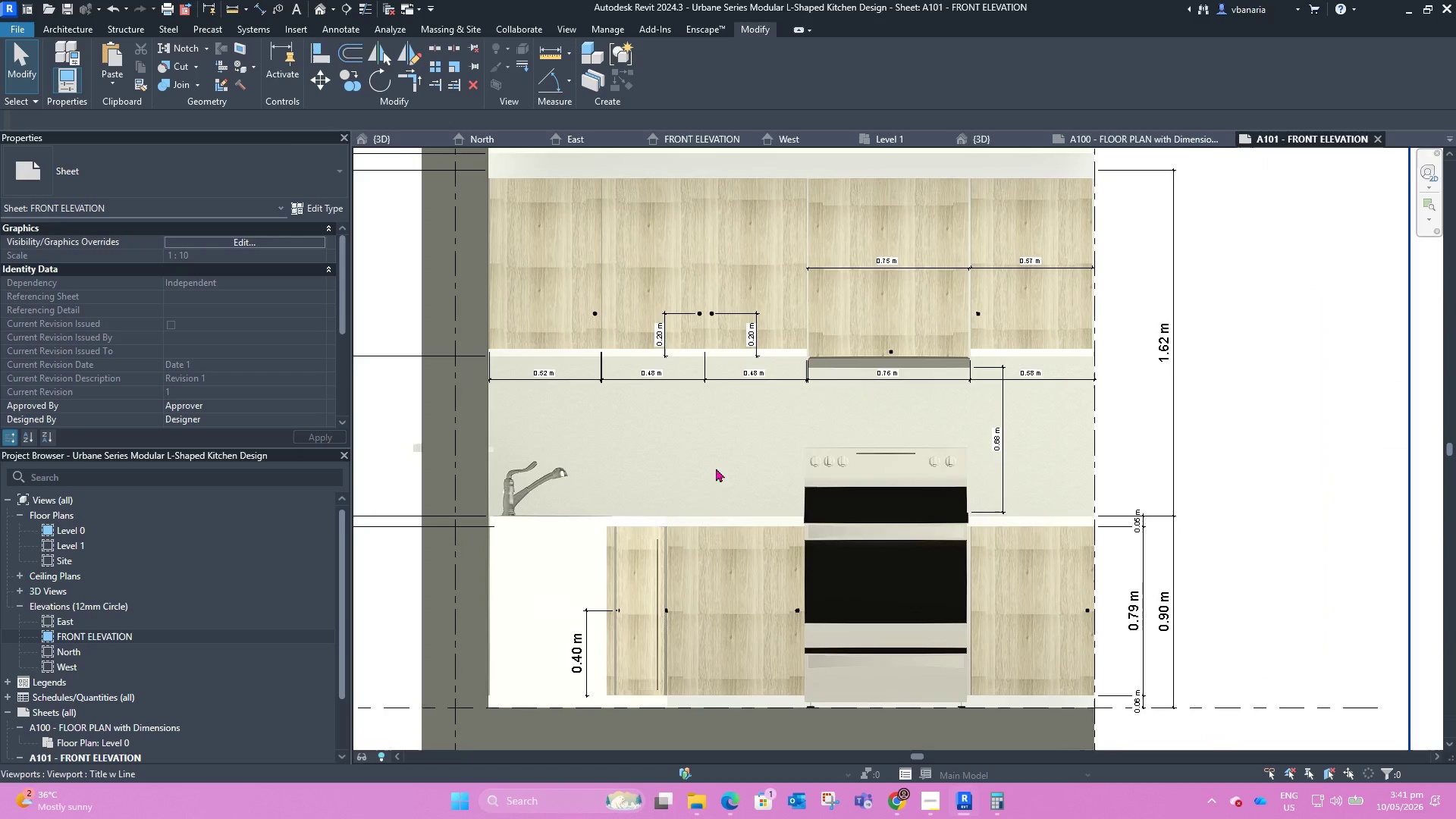 
scroll: coordinate [719, 457], scroll_direction: down, amount: 4.0
 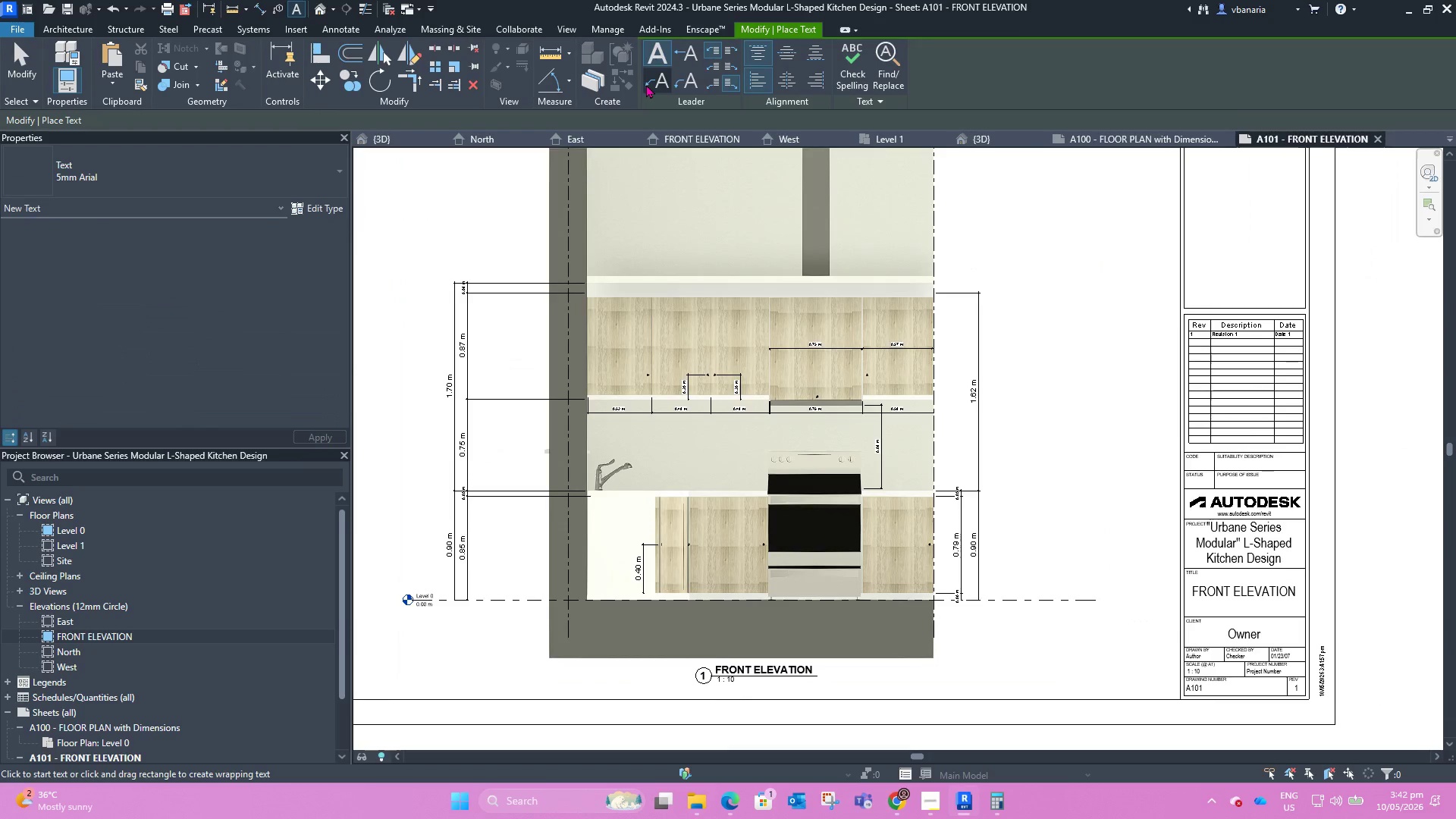 
scroll: coordinate [1015, 541], scroll_direction: up, amount: 3.0
 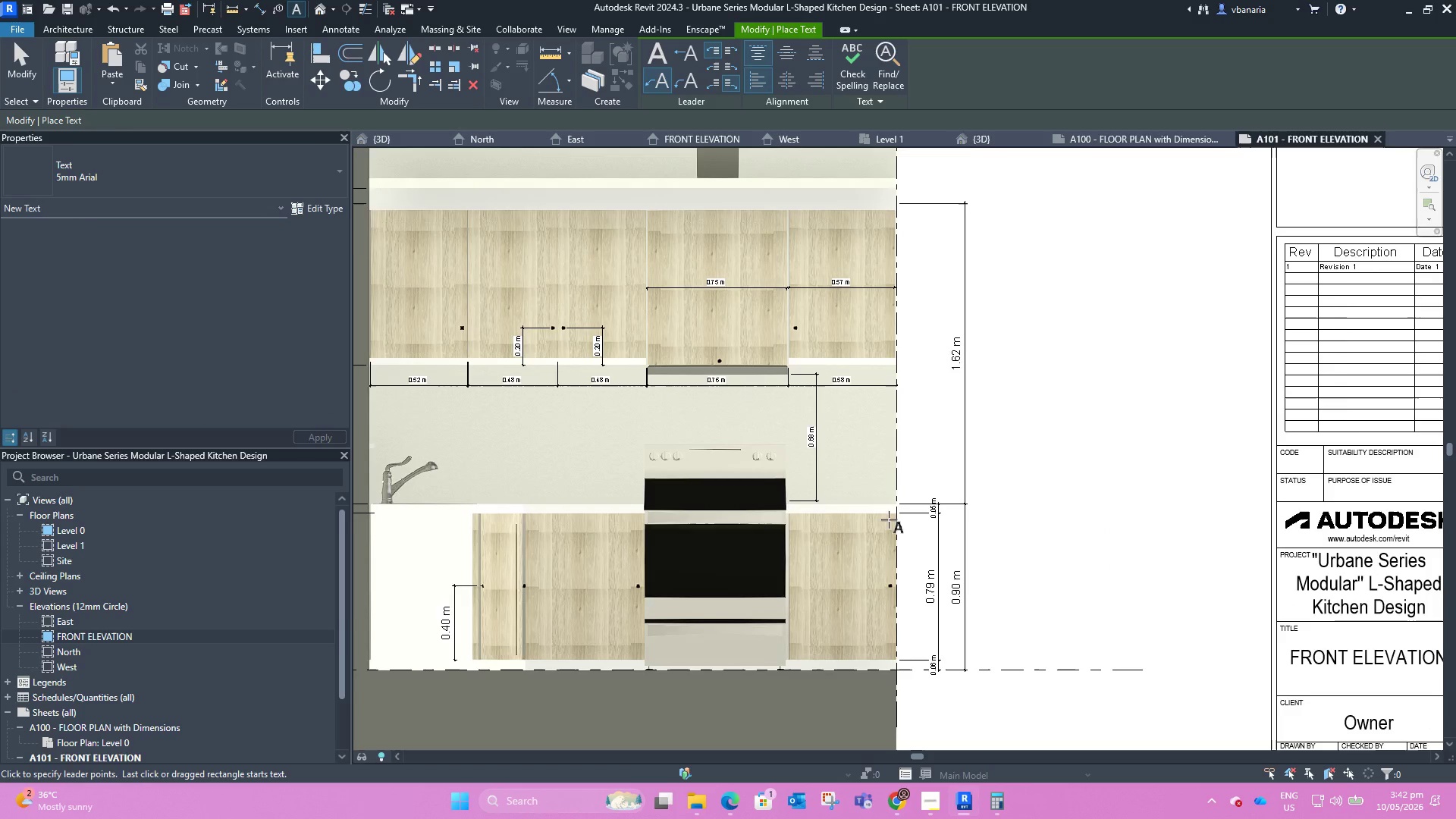 
scroll: coordinate [936, 481], scroll_direction: down, amount: 4.0
 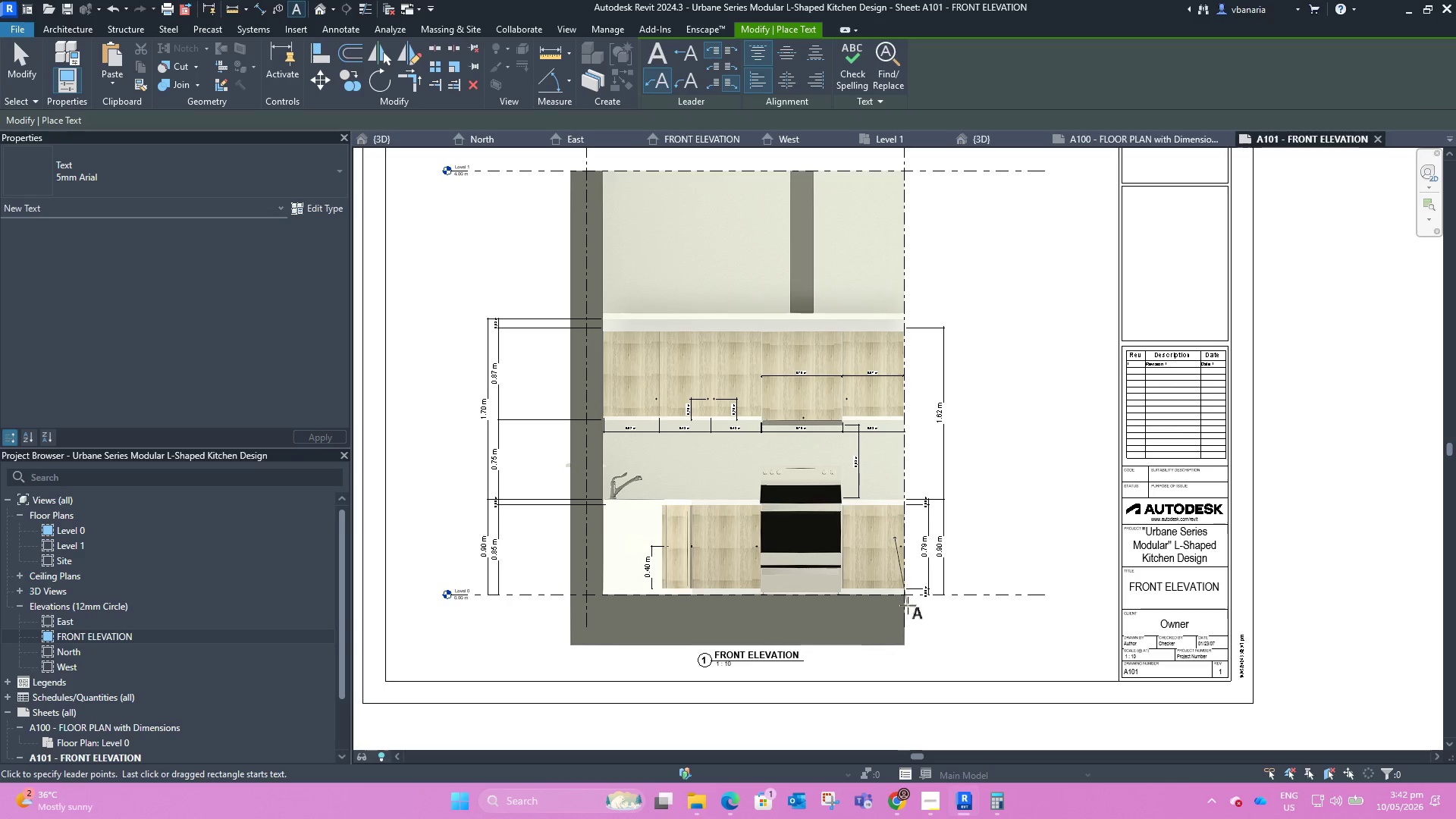 
scroll: coordinate [890, 440], scroll_direction: up, amount: 4.0
 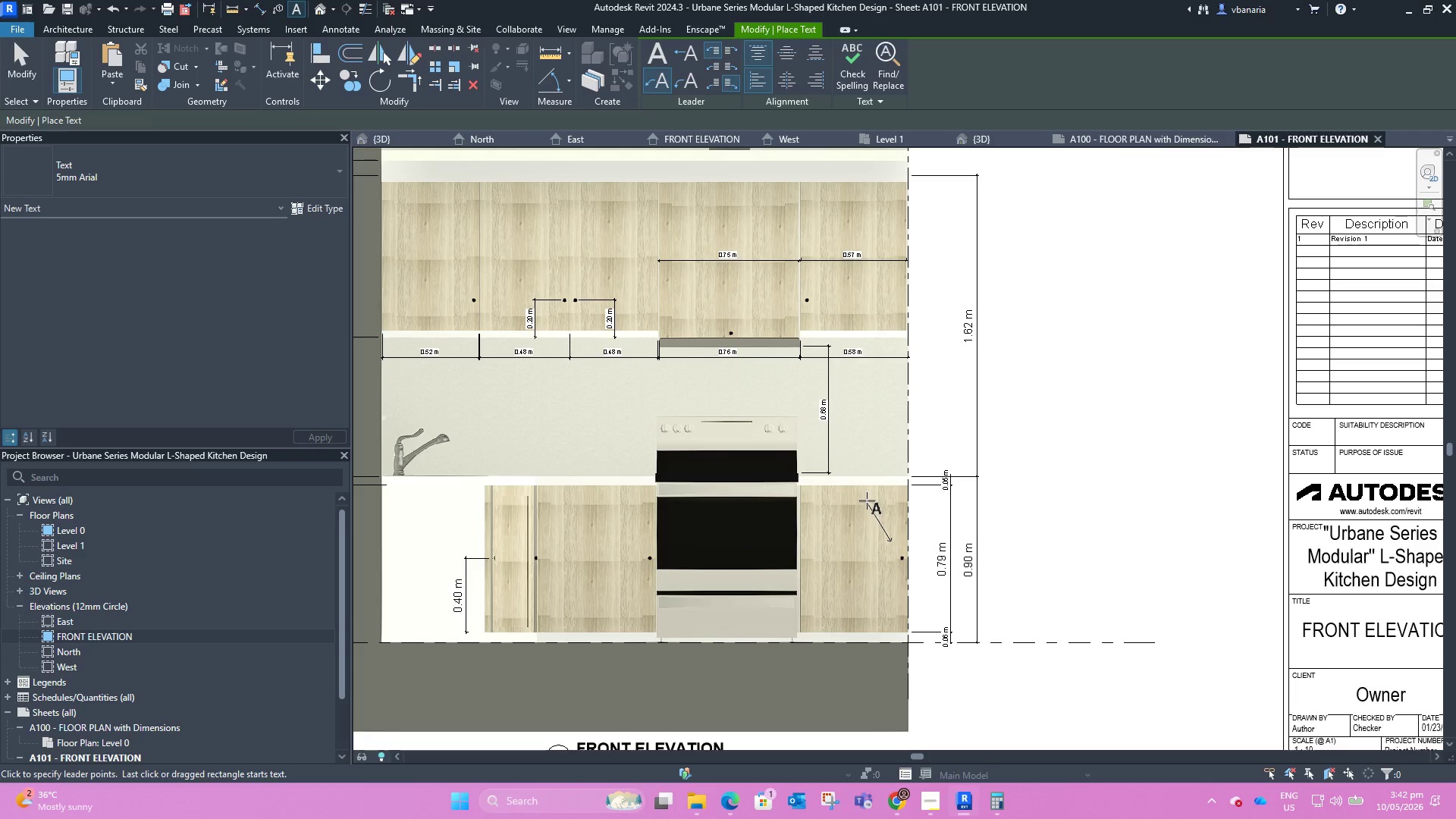 
scroll: coordinate [864, 483], scroll_direction: down, amount: 2.0
 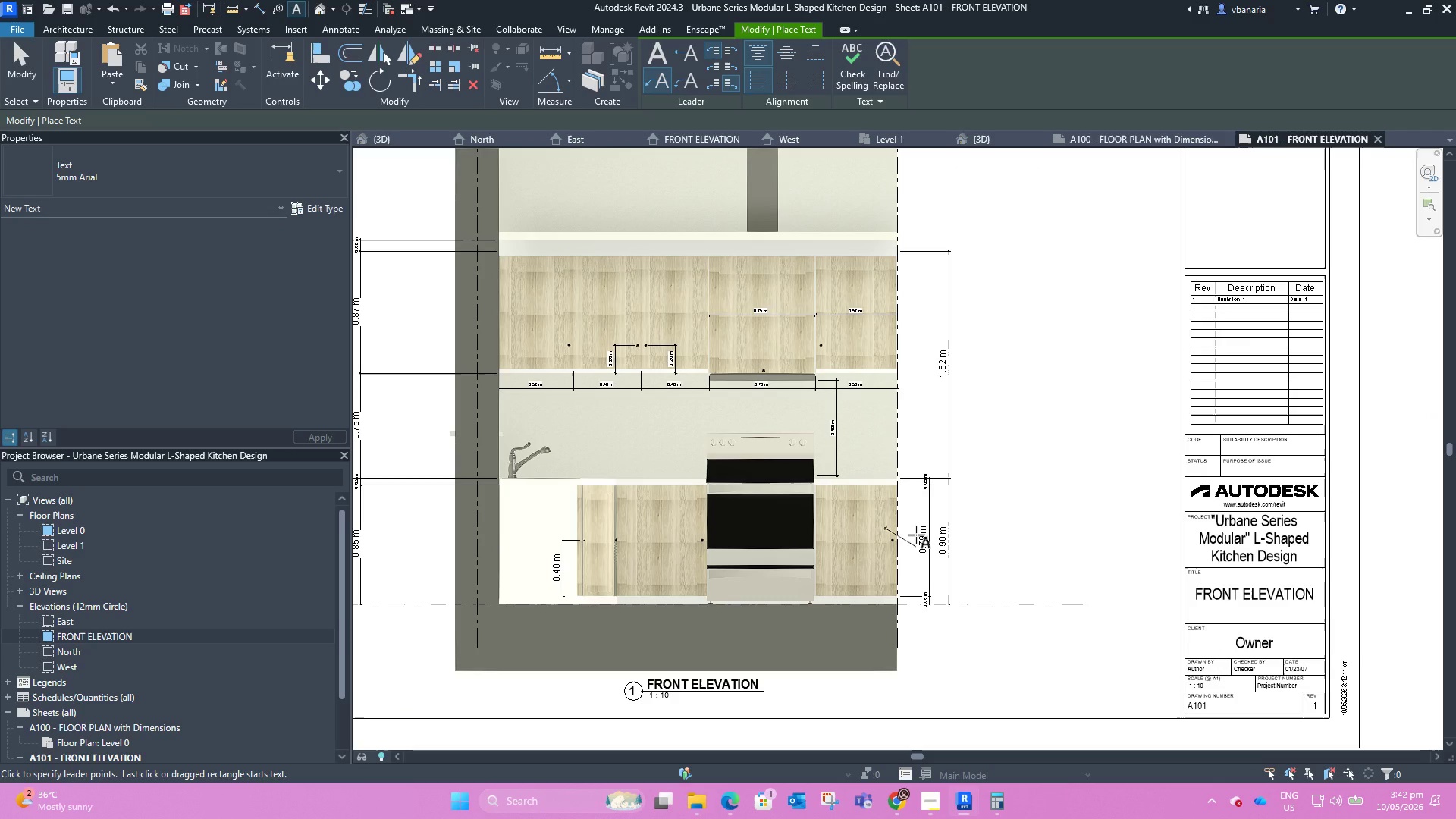 
scroll: coordinate [919, 460], scroll_direction: up, amount: 2.0
 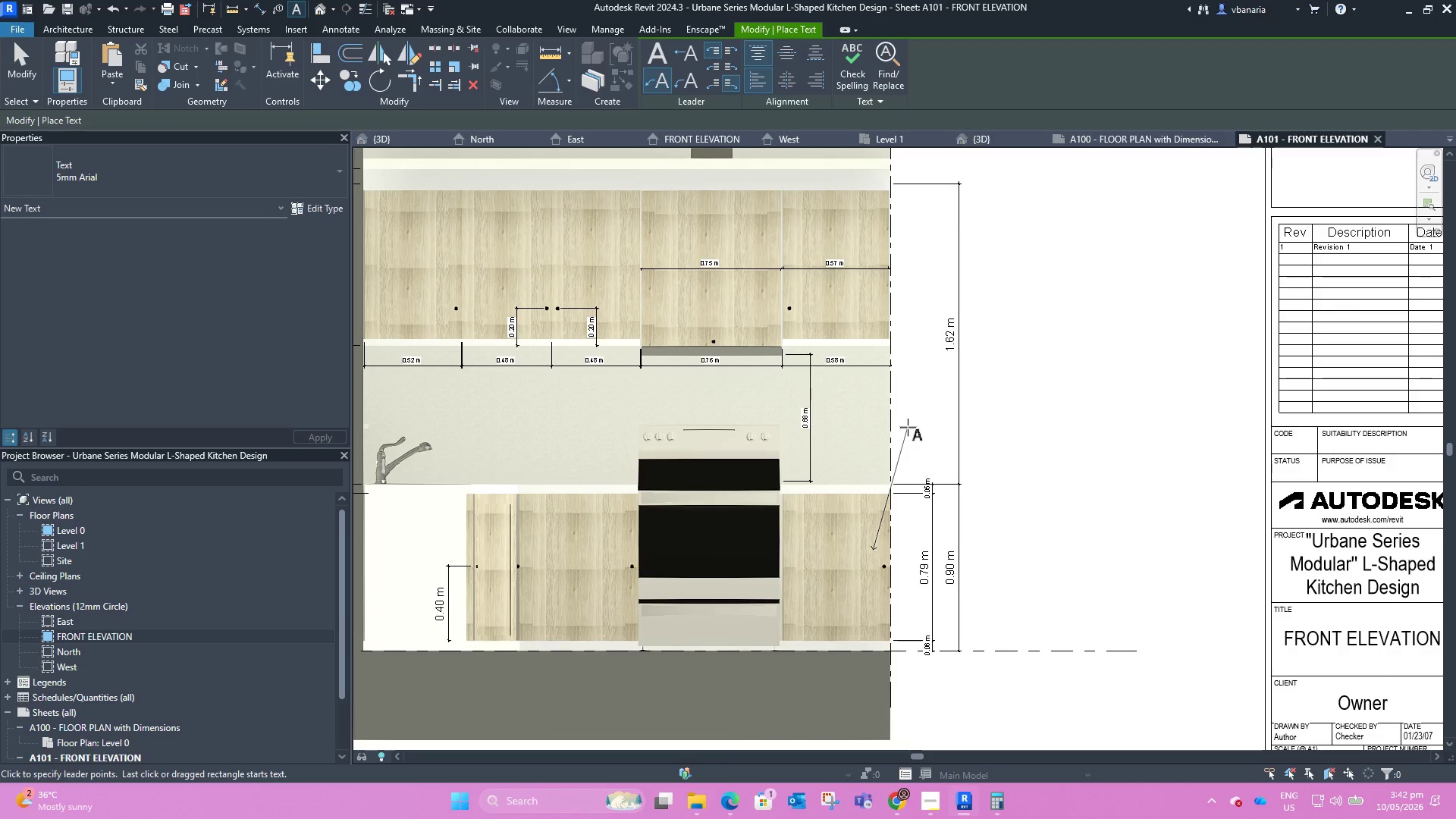 
scroll: coordinate [908, 424], scroll_direction: down, amount: 3.0
 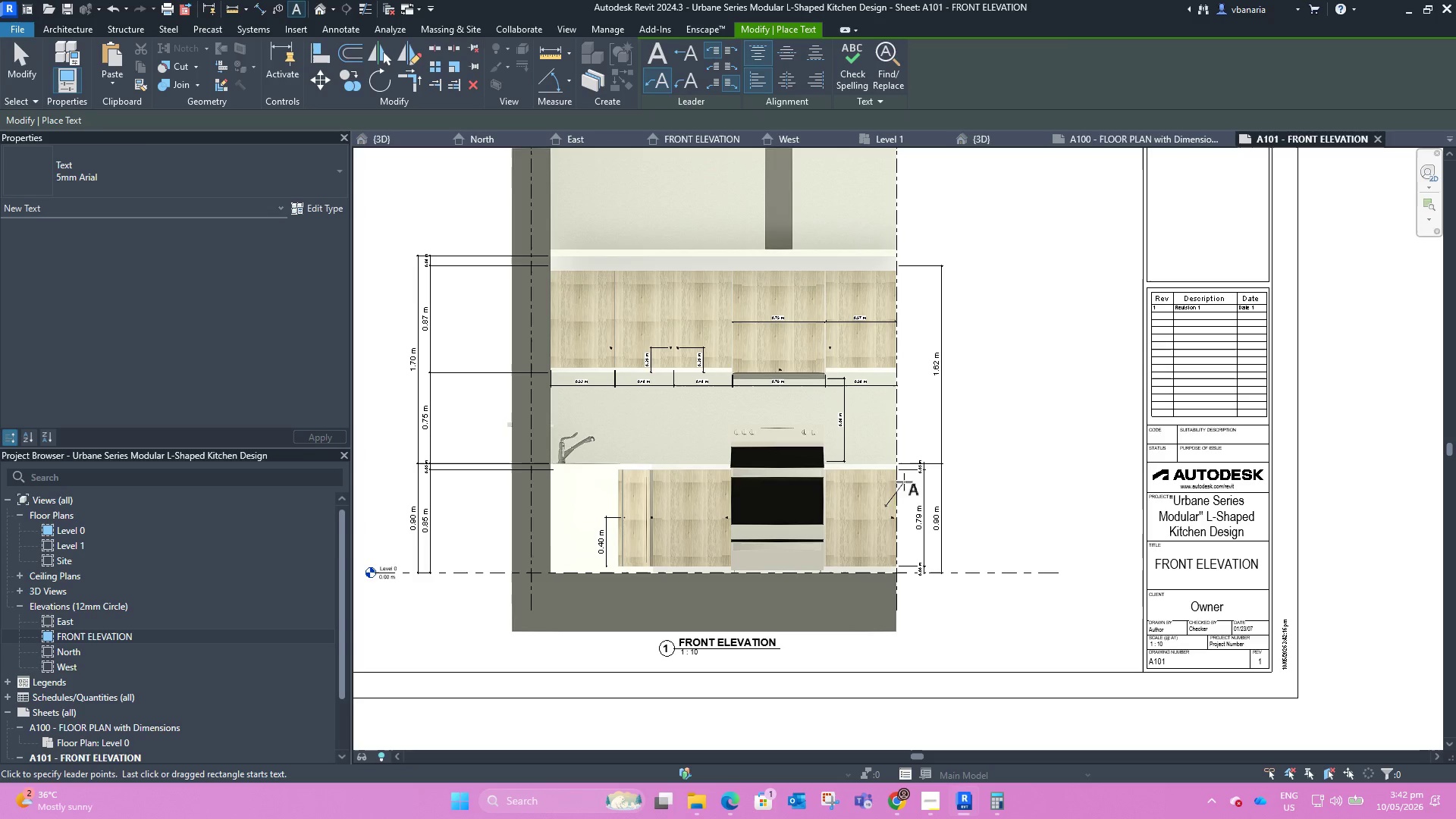 
scroll: coordinate [905, 498], scroll_direction: up, amount: 3.0
 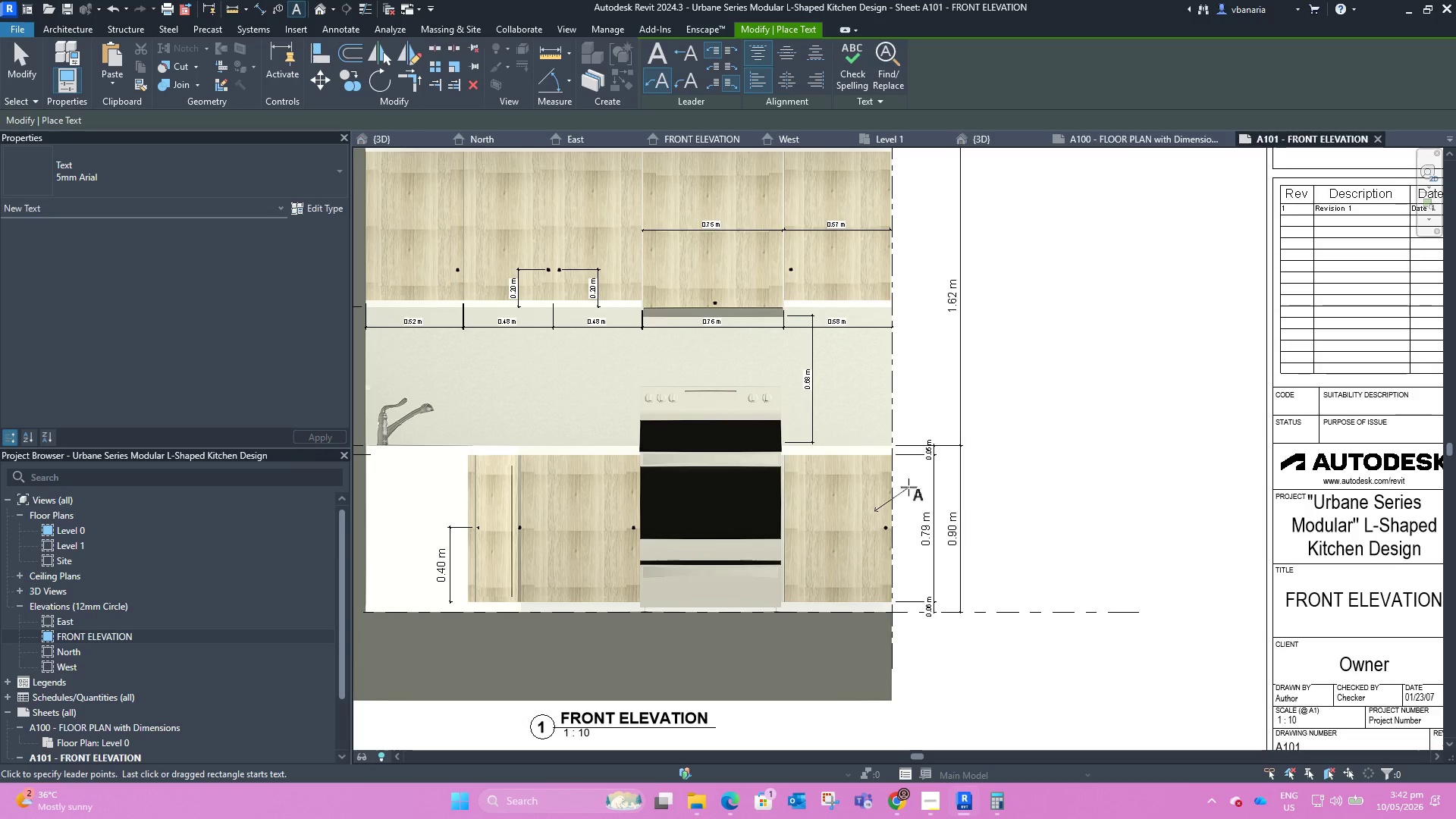 
left_click([908, 486])
 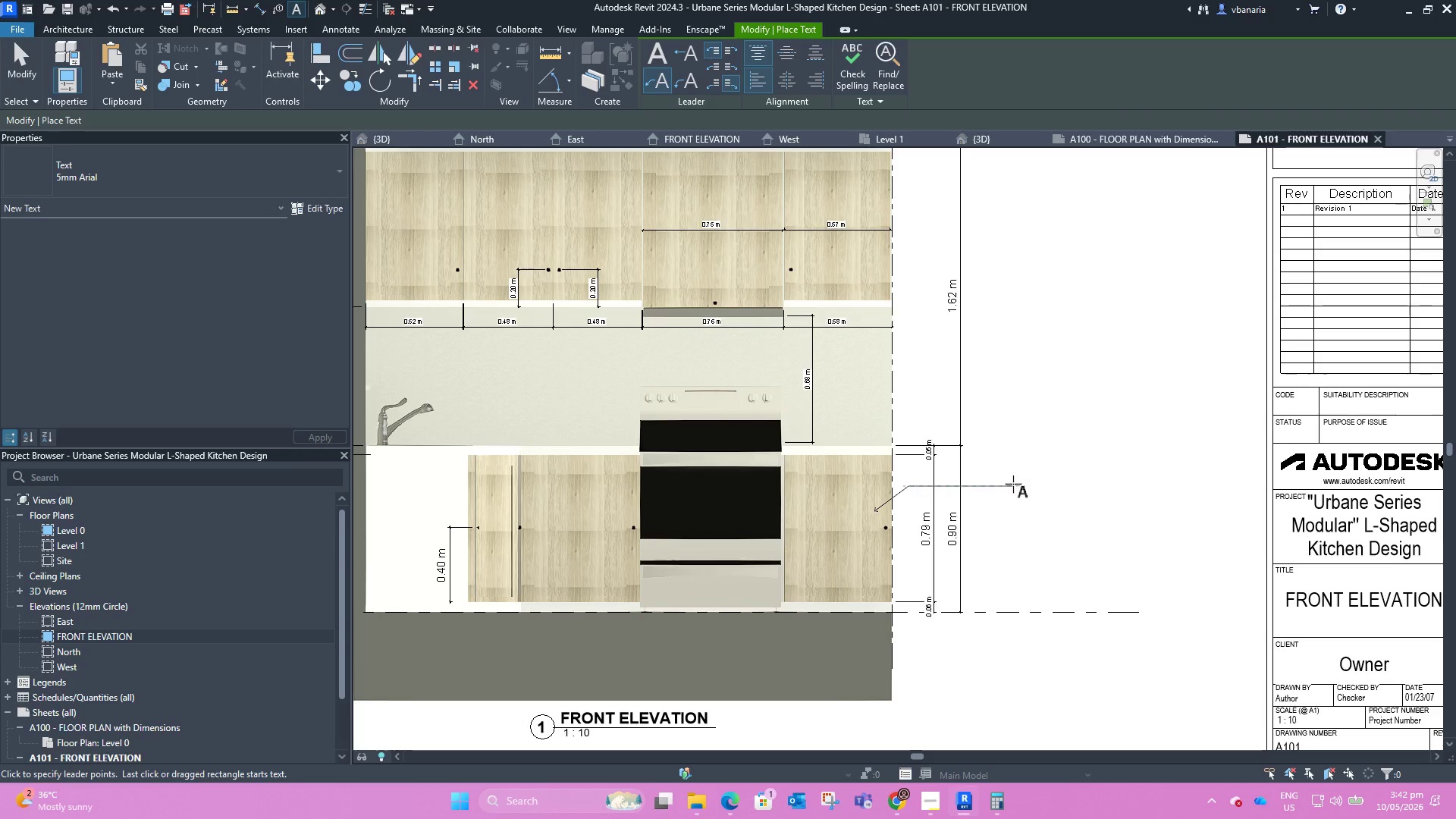 
left_click([1013, 485])
 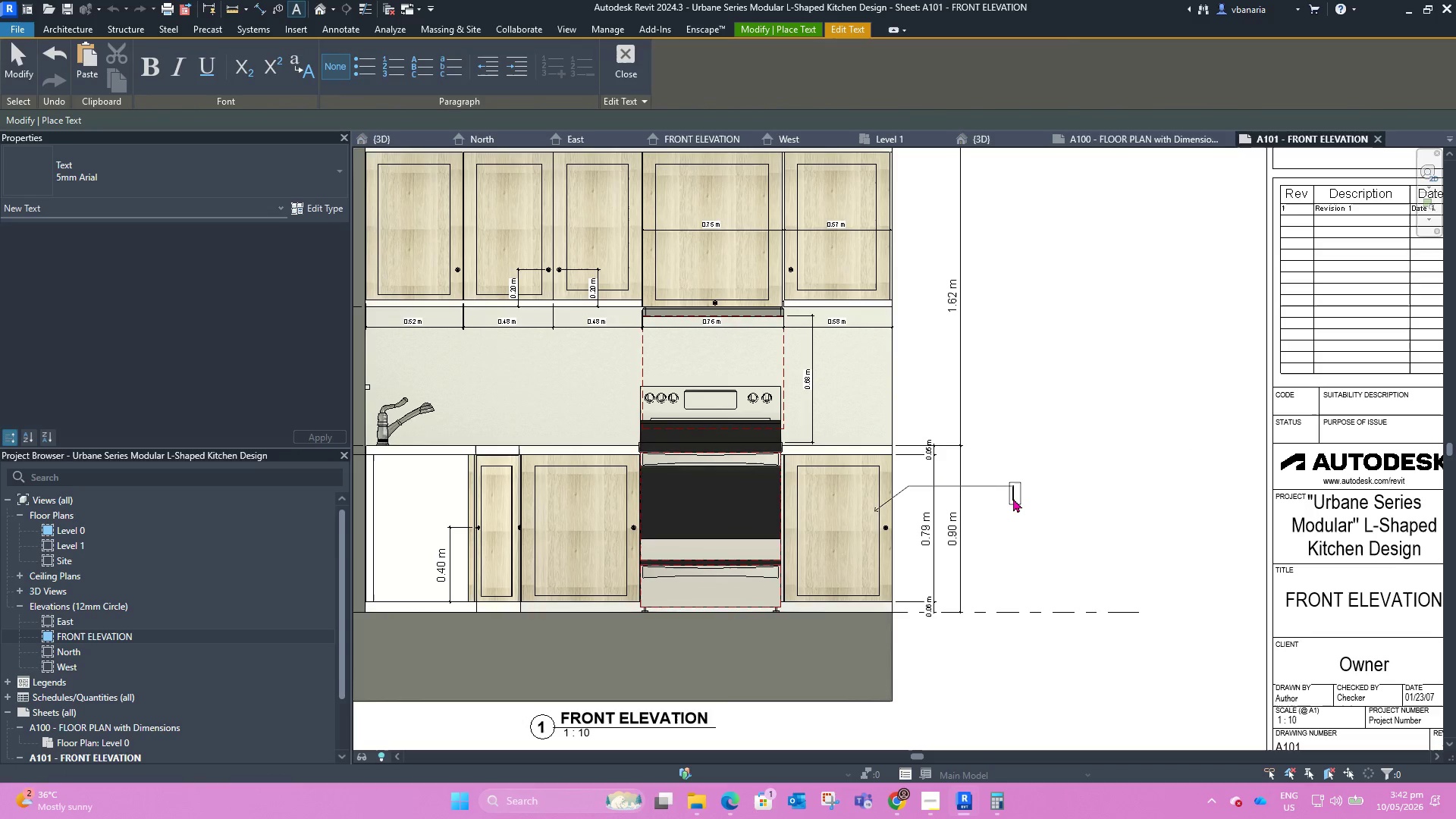 
type(BASE)
 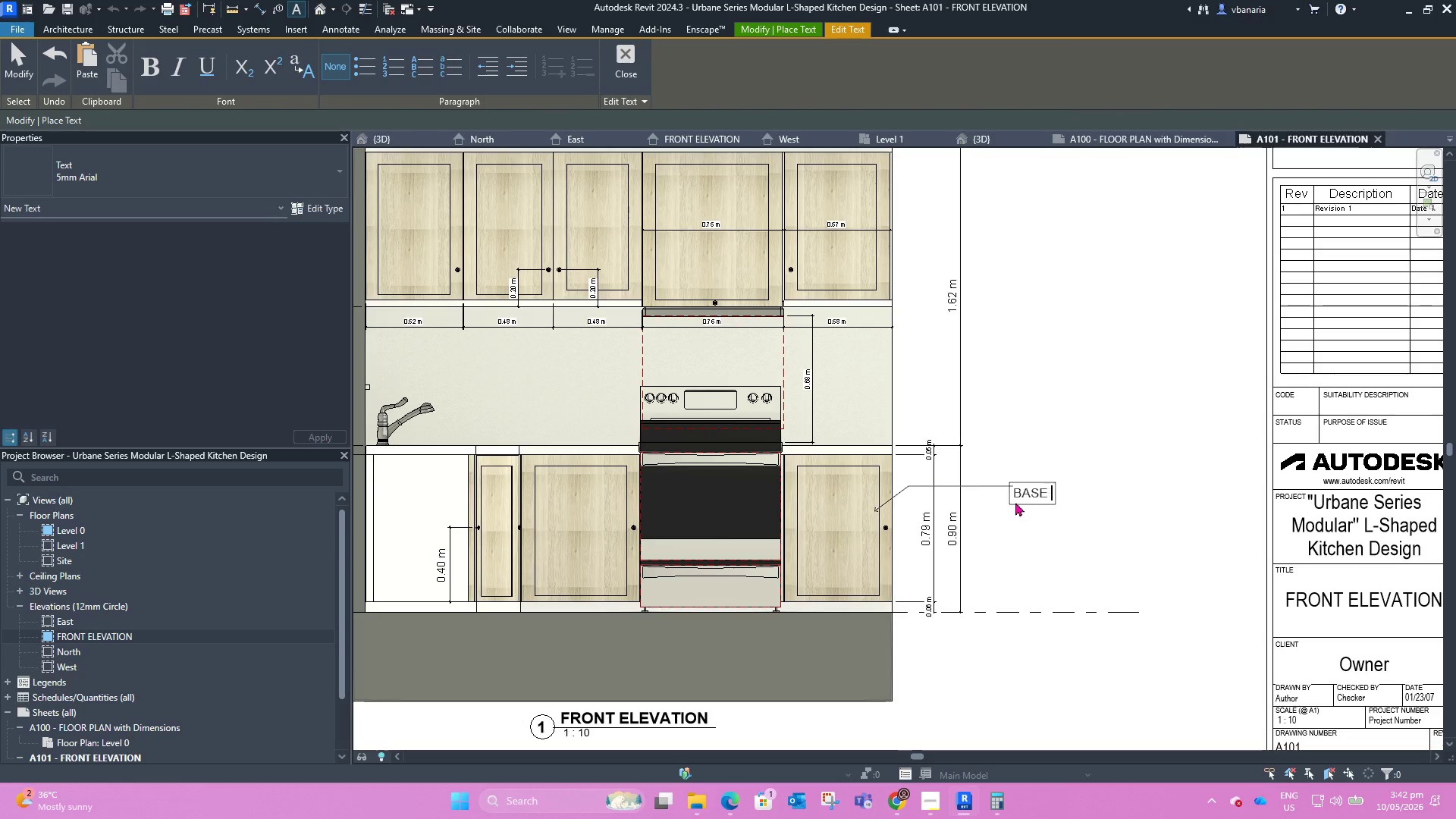 
type( CANINET)
 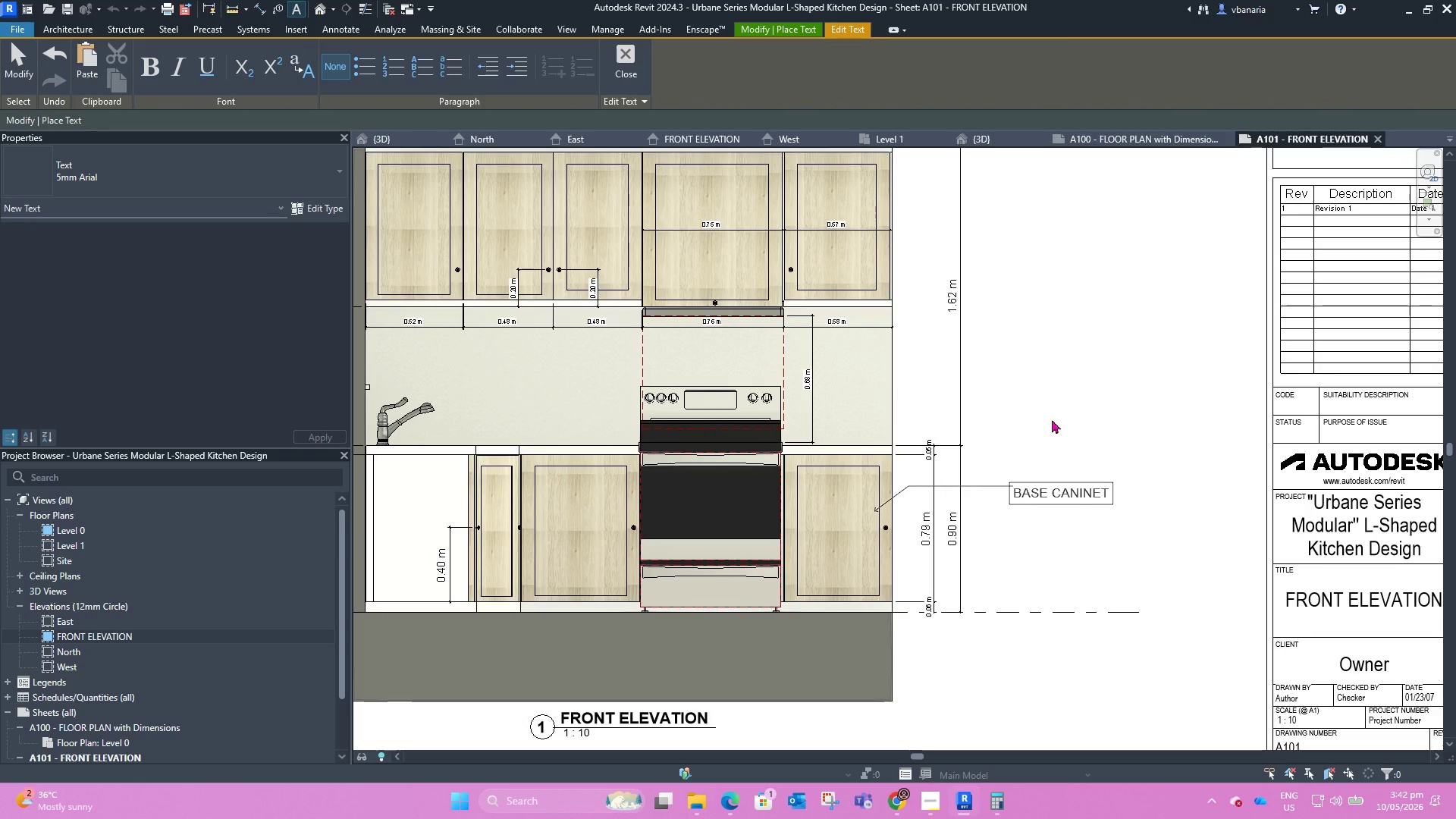 
left_click([1053, 410])
 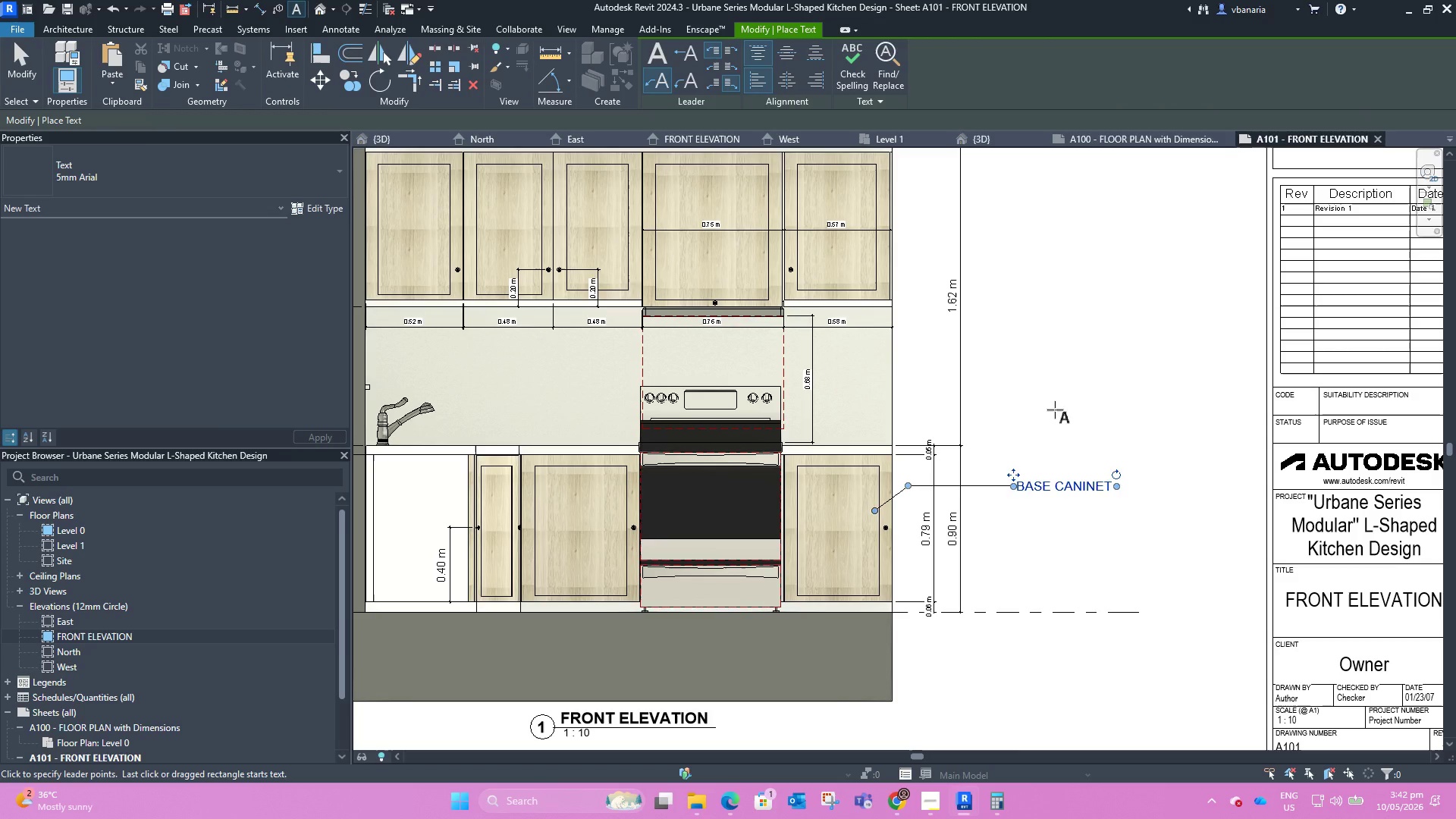 
key(Escape)
 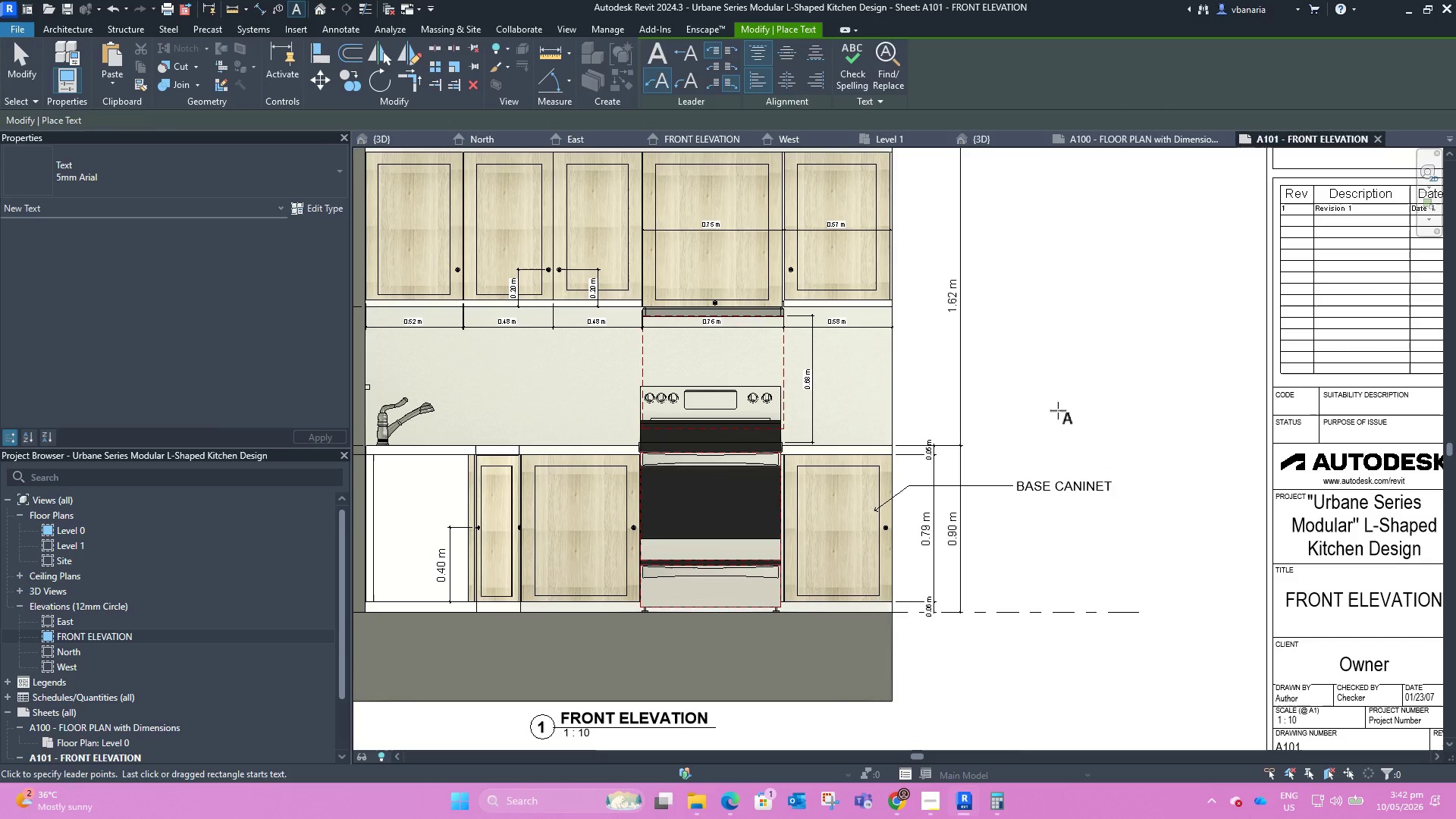 
key(Escape)
 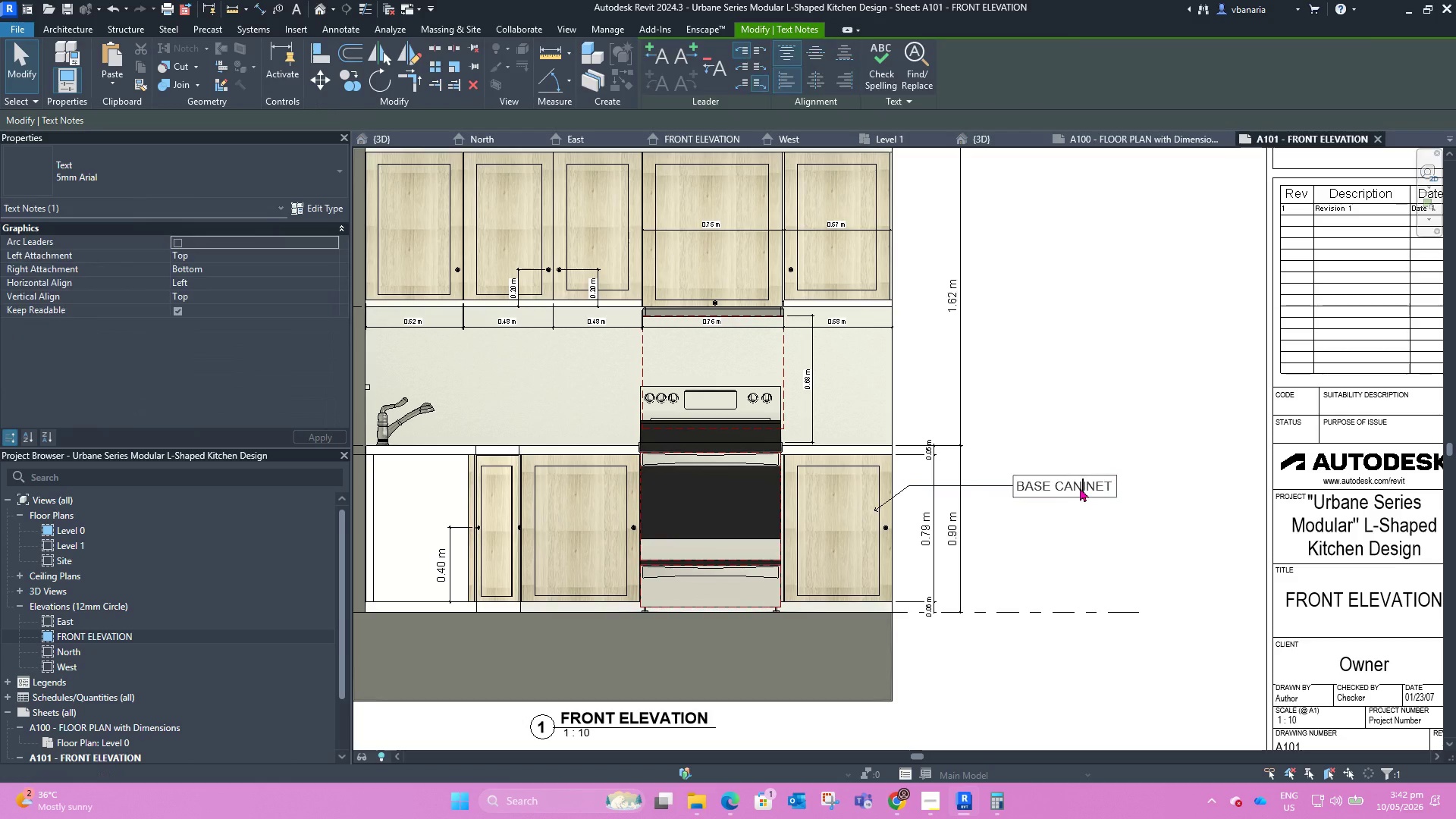 
scroll: coordinate [1083, 485], scroll_direction: up, amount: 3.0
 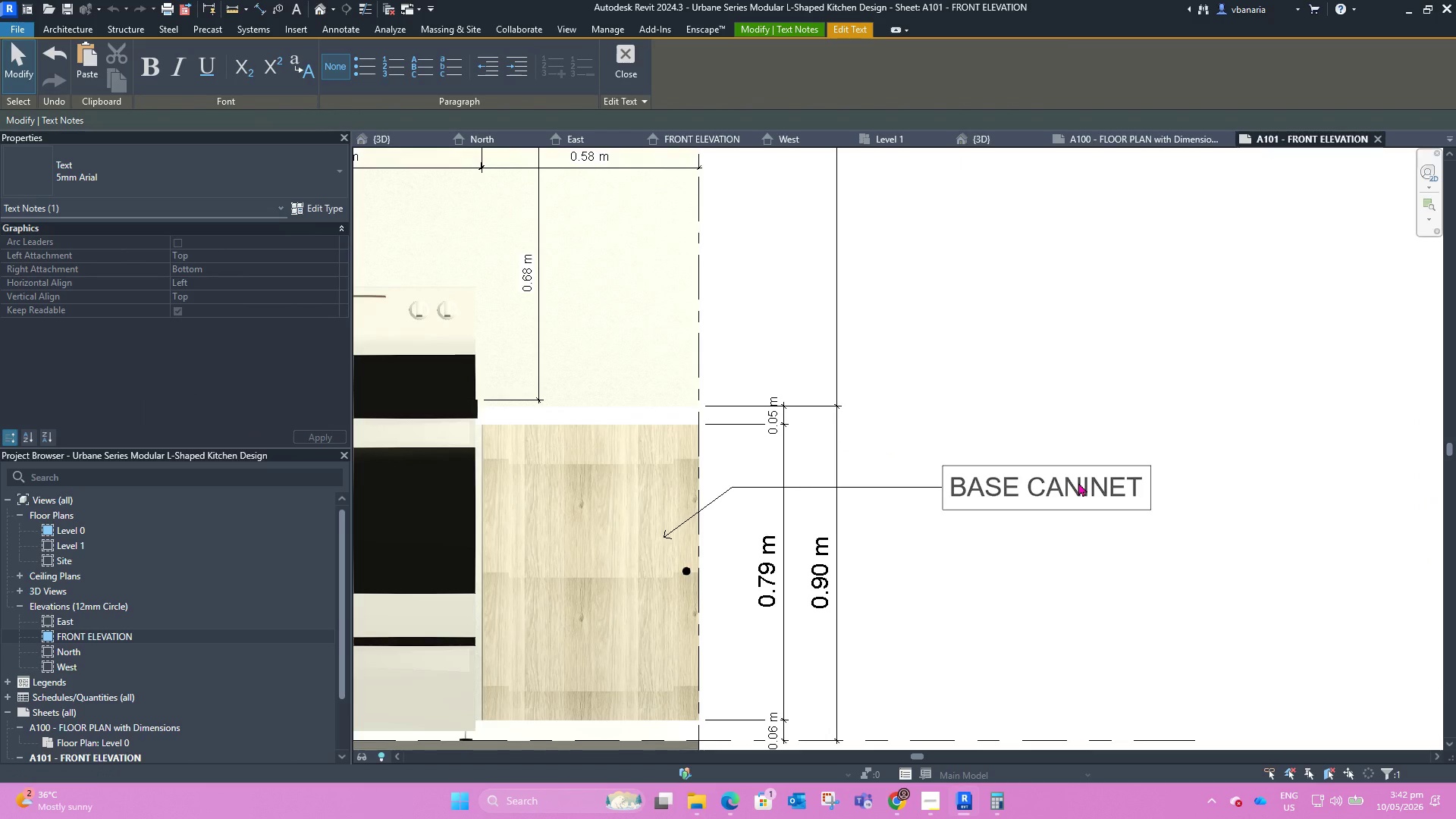 
key(Backspace)
 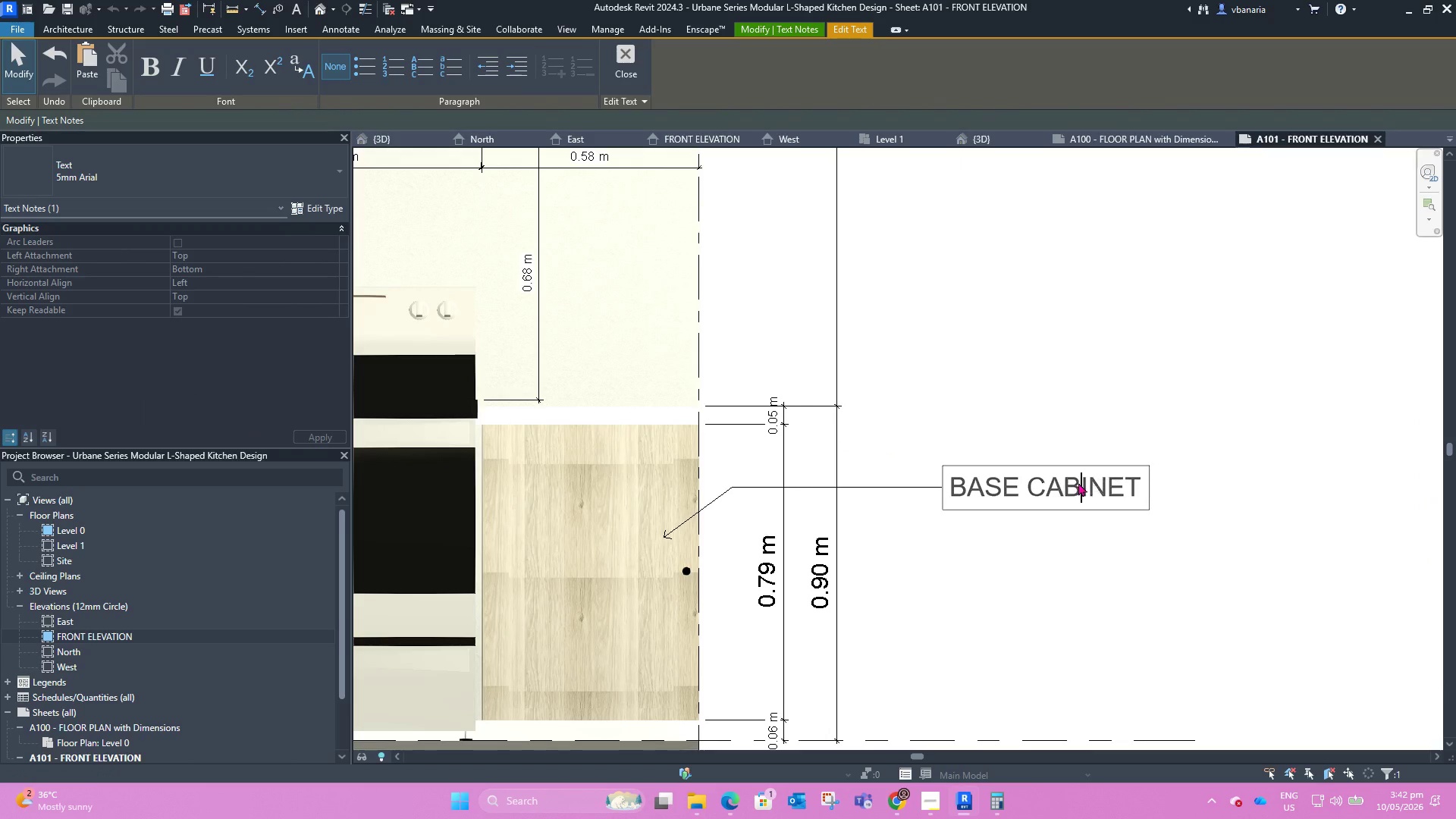 
key(B)
 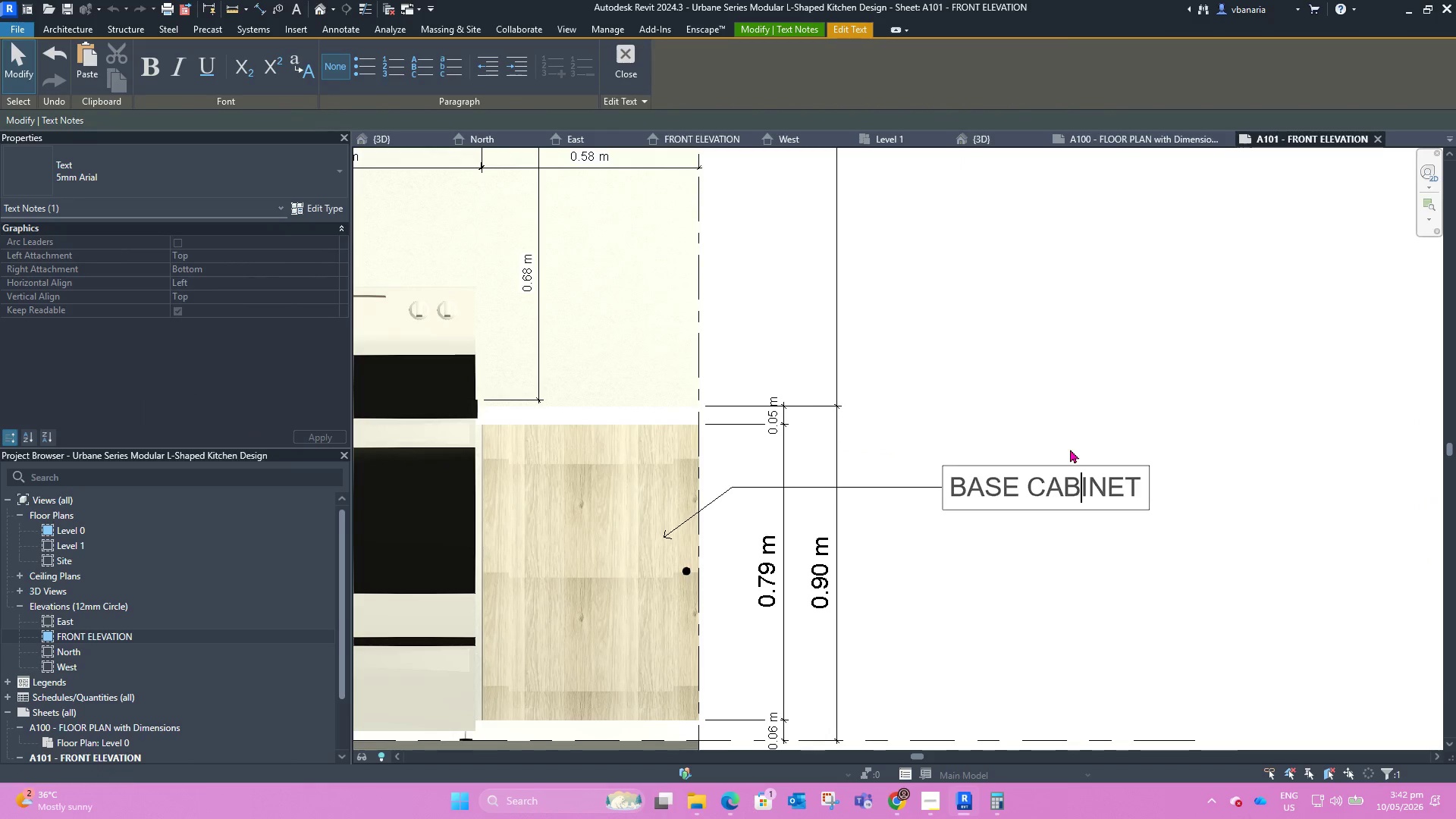 
left_click([1068, 428])
 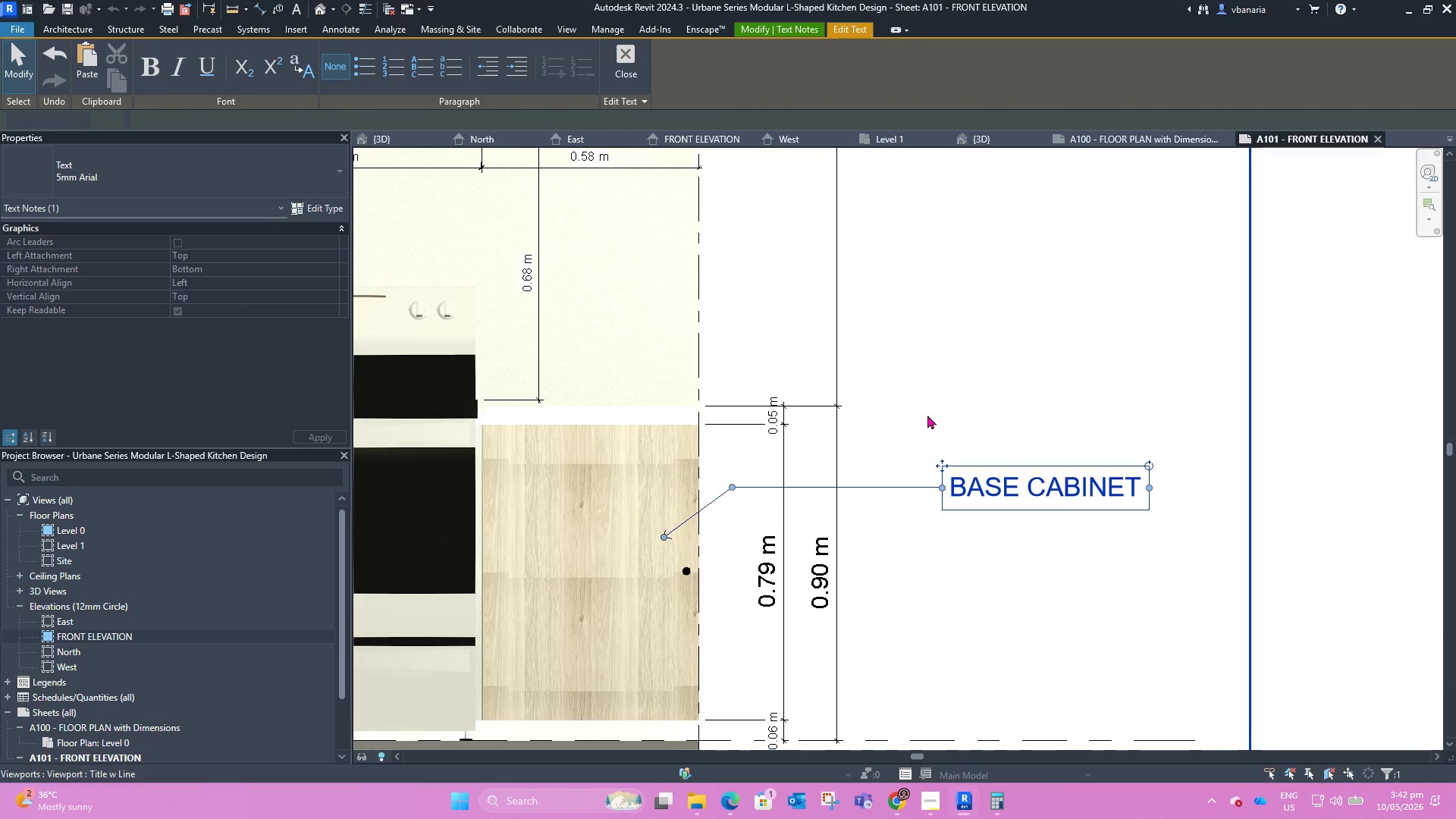 
scroll: coordinate [913, 412], scroll_direction: down, amount: 4.0
 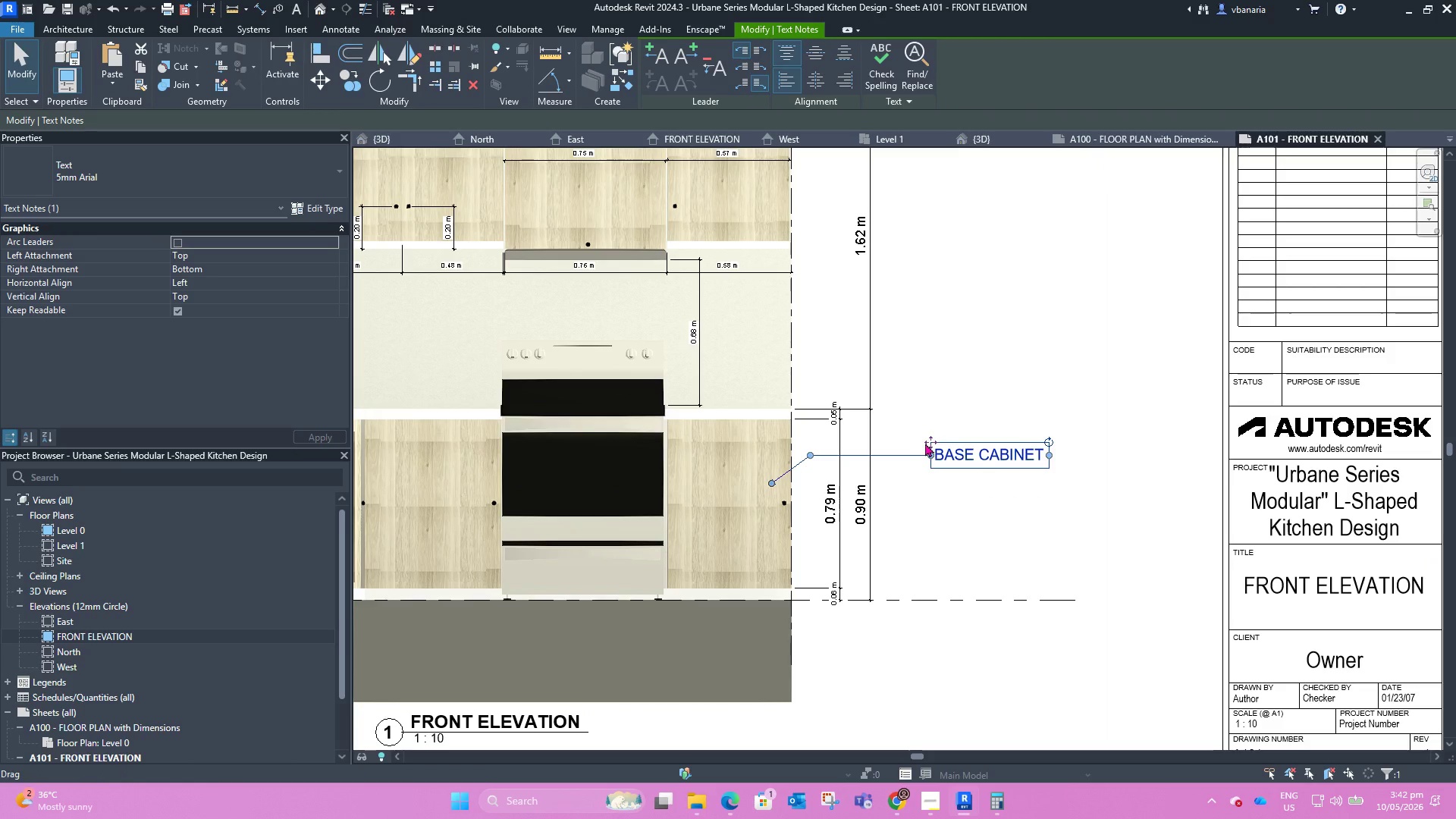 
key(Escape)
 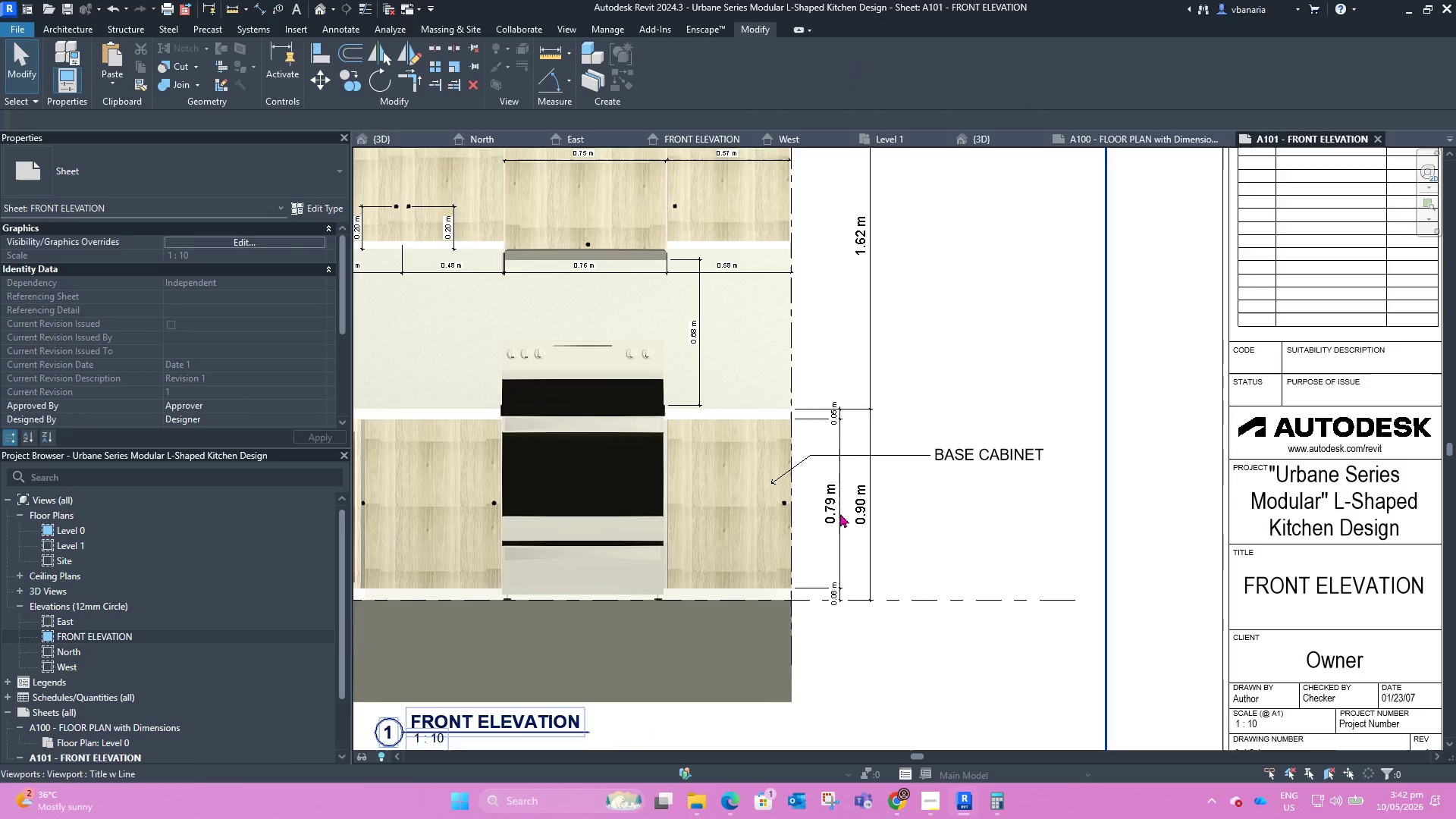 
scroll: coordinate [821, 551], scroll_direction: down, amount: 4.0
 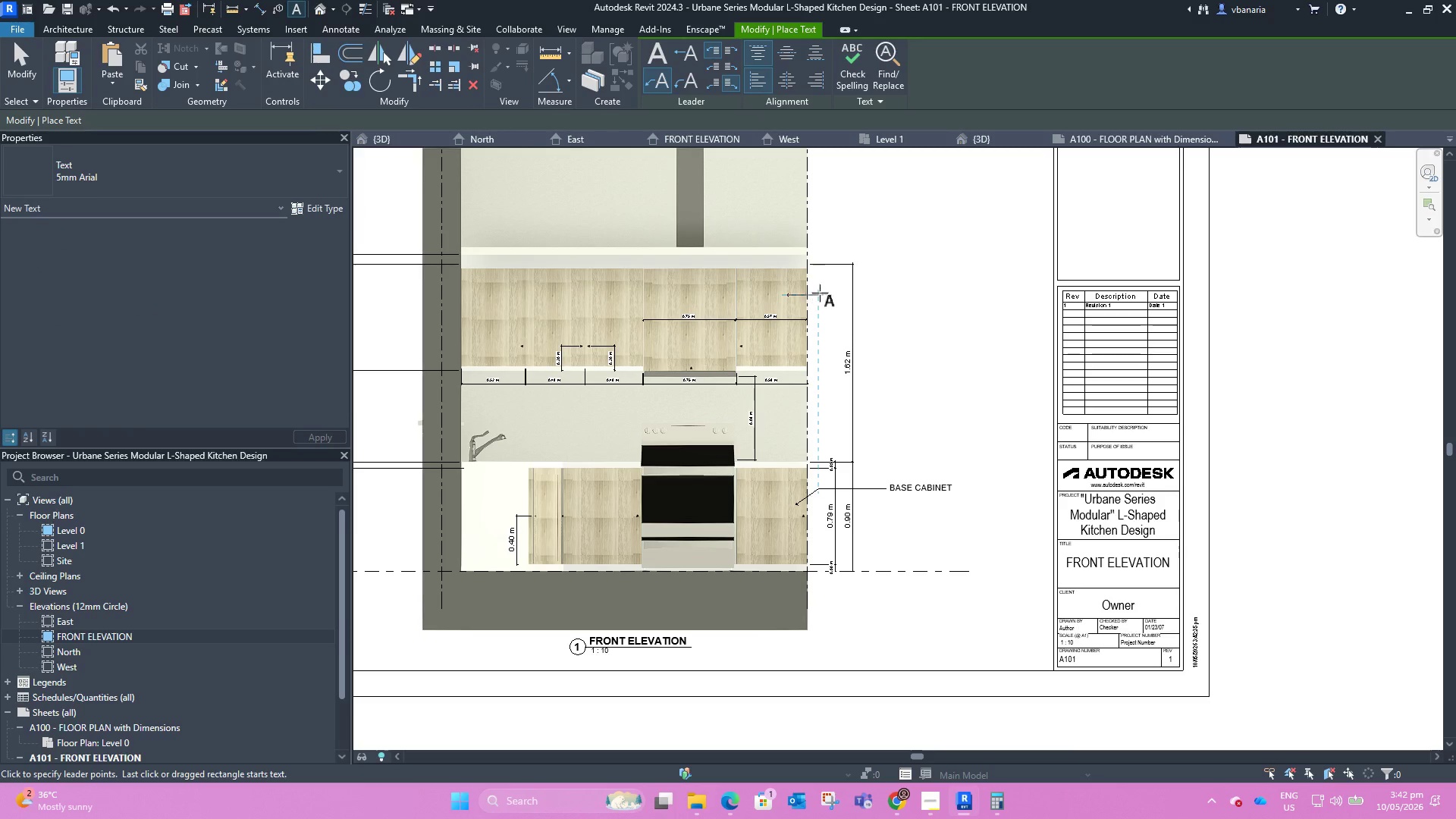 
wait(15.97)
 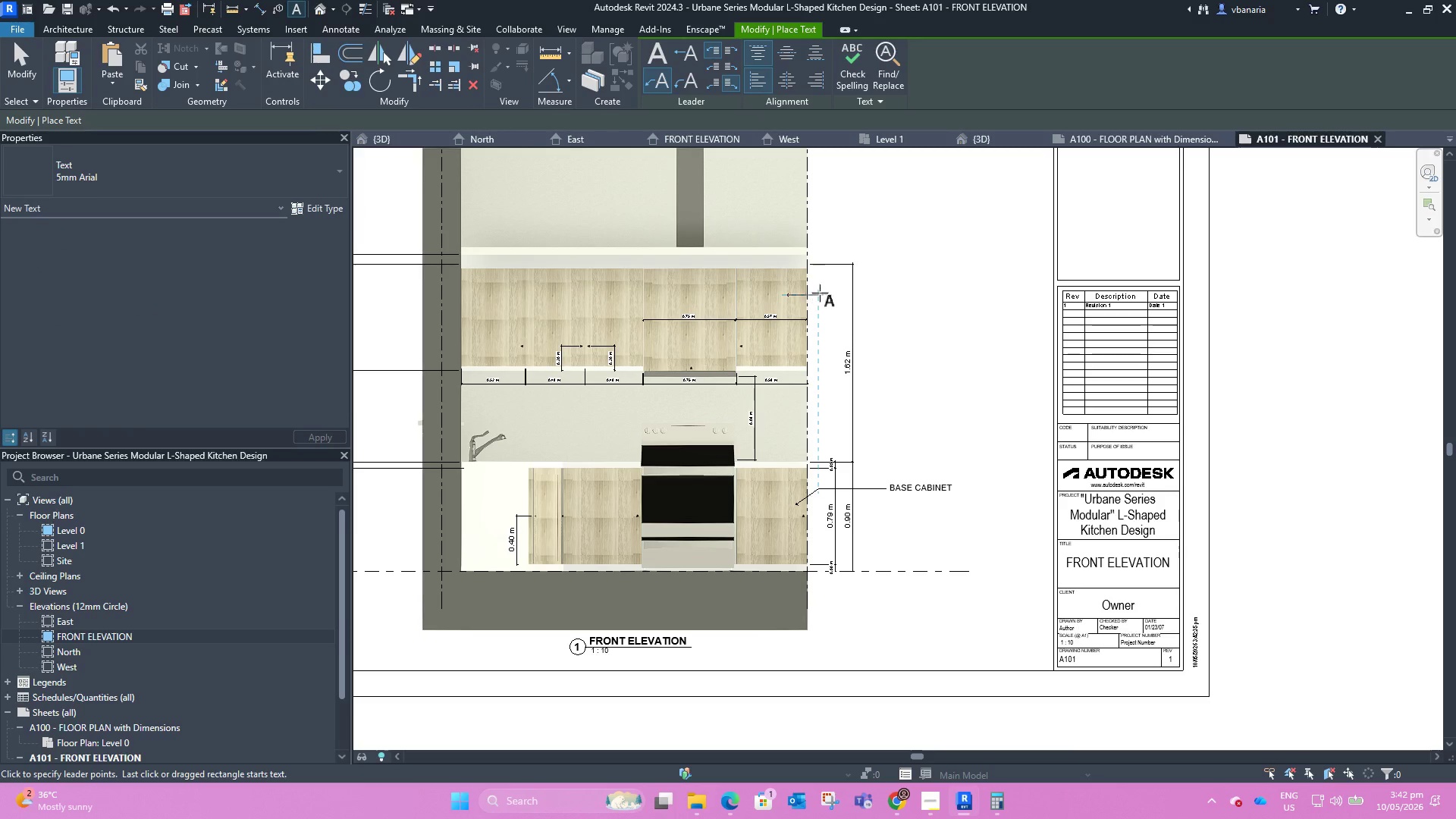 
type(UPPER B)
key(Backspace)
type(CABINET)
 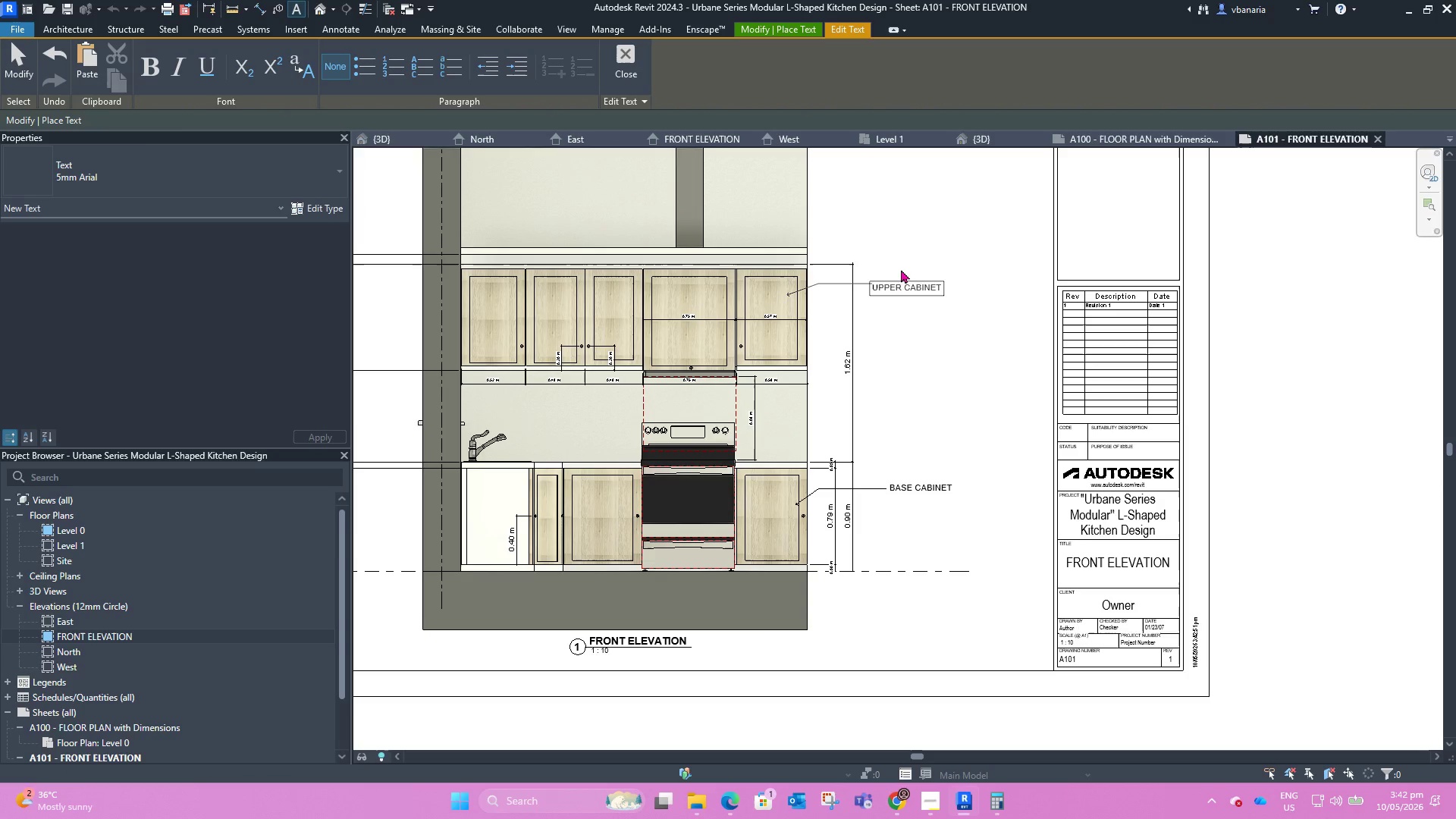 